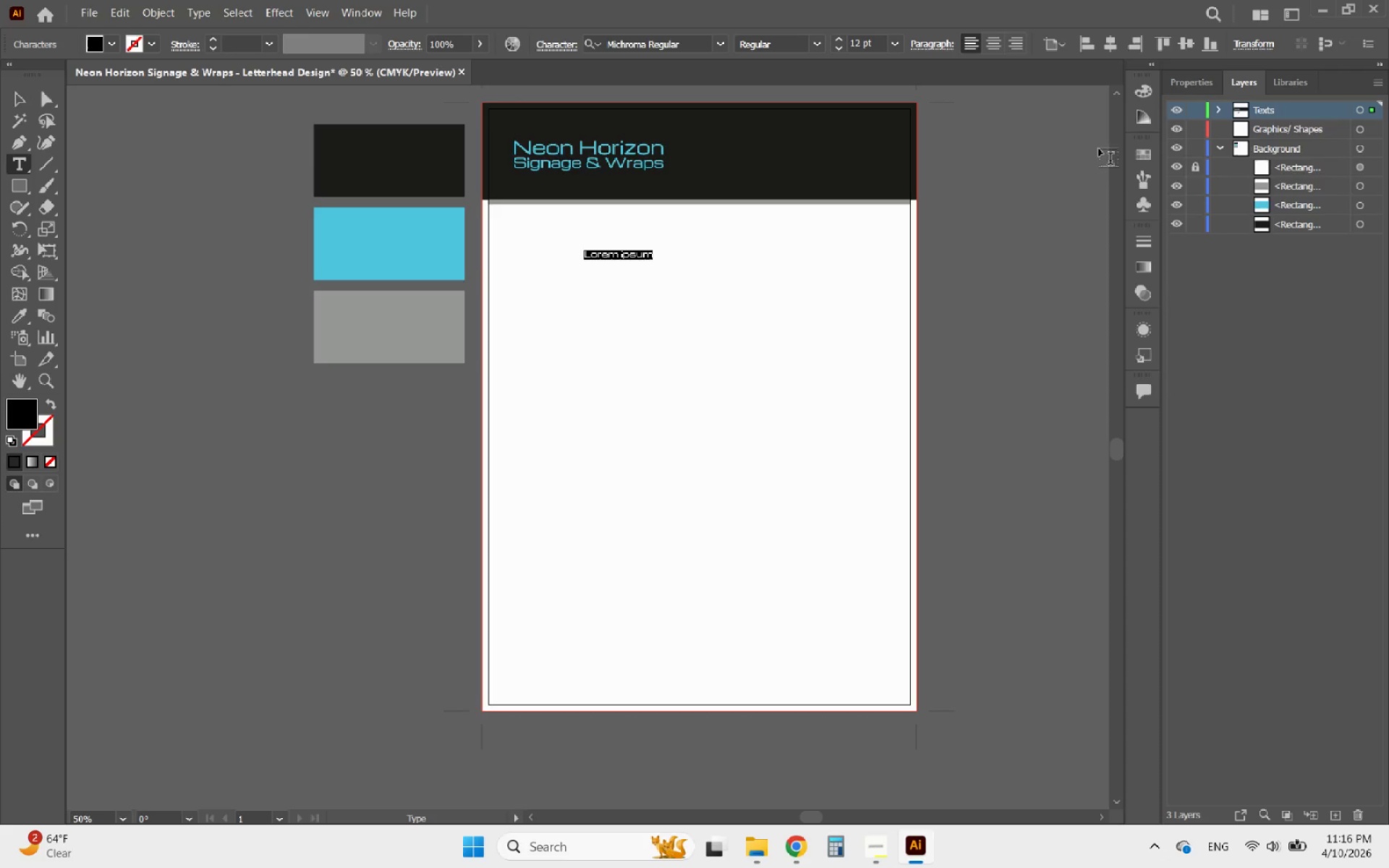 
left_click([1184, 84])
 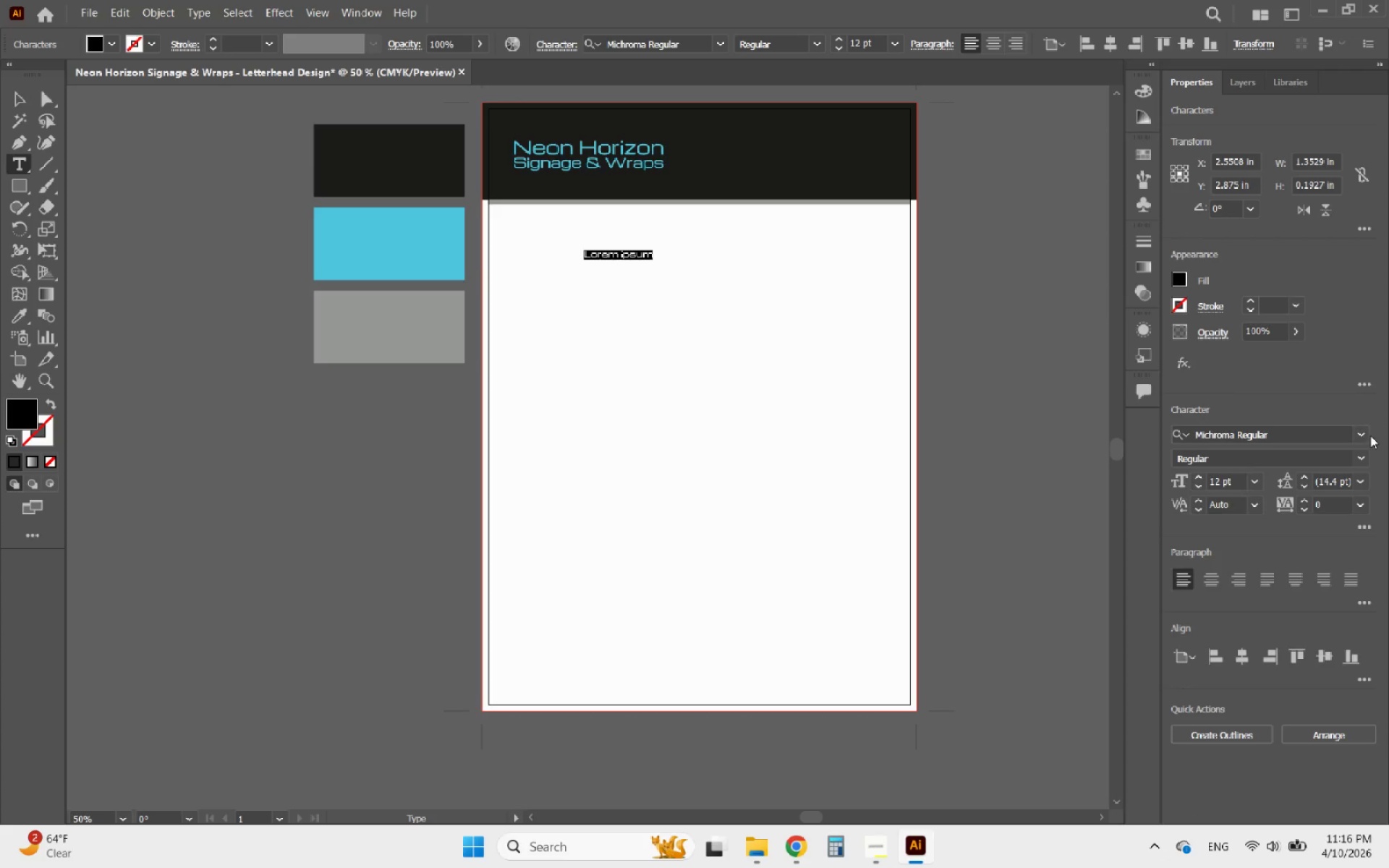 
left_click([1364, 435])
 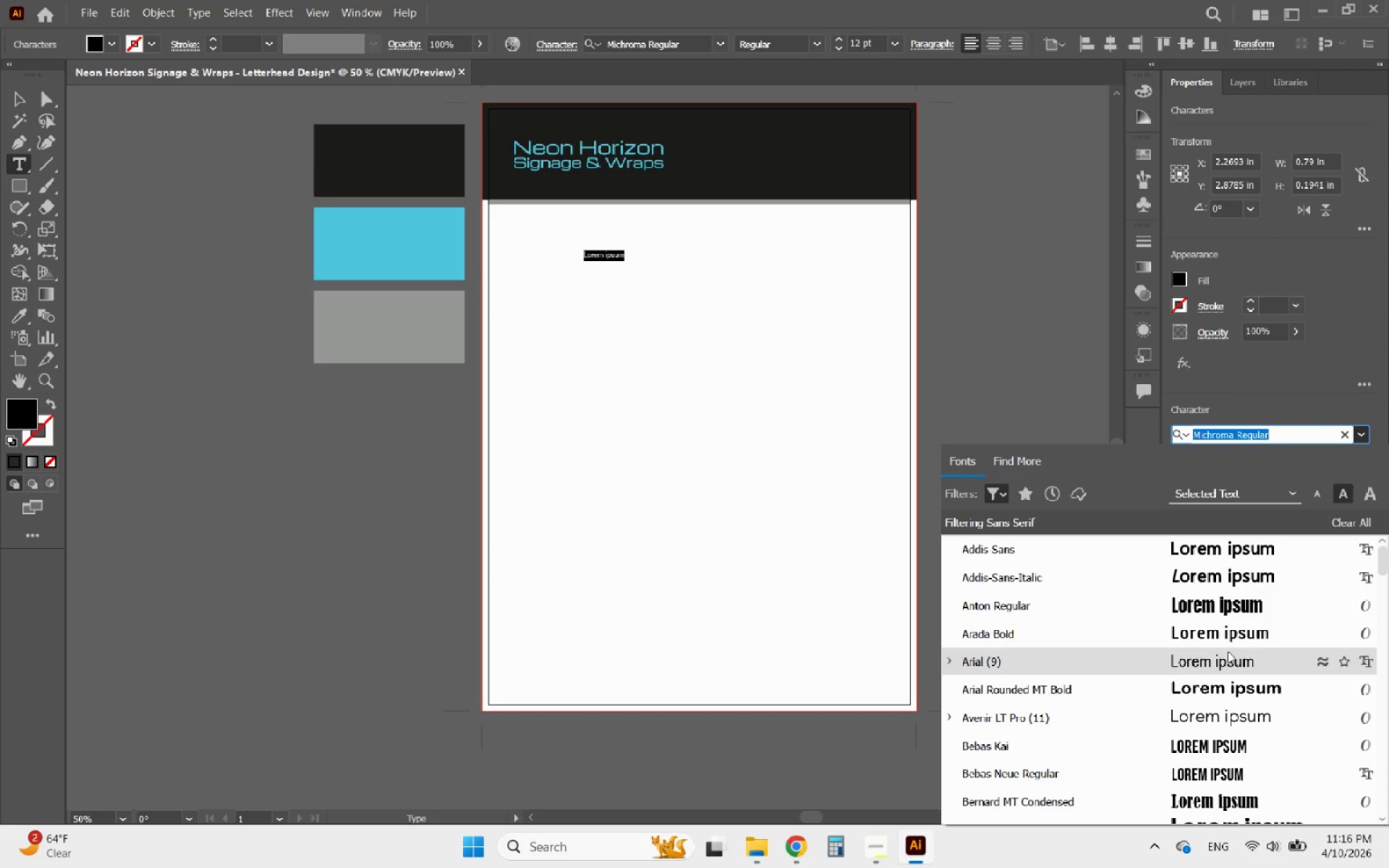 
scroll: coordinate [1226, 651], scroll_direction: down, amount: 10.0
 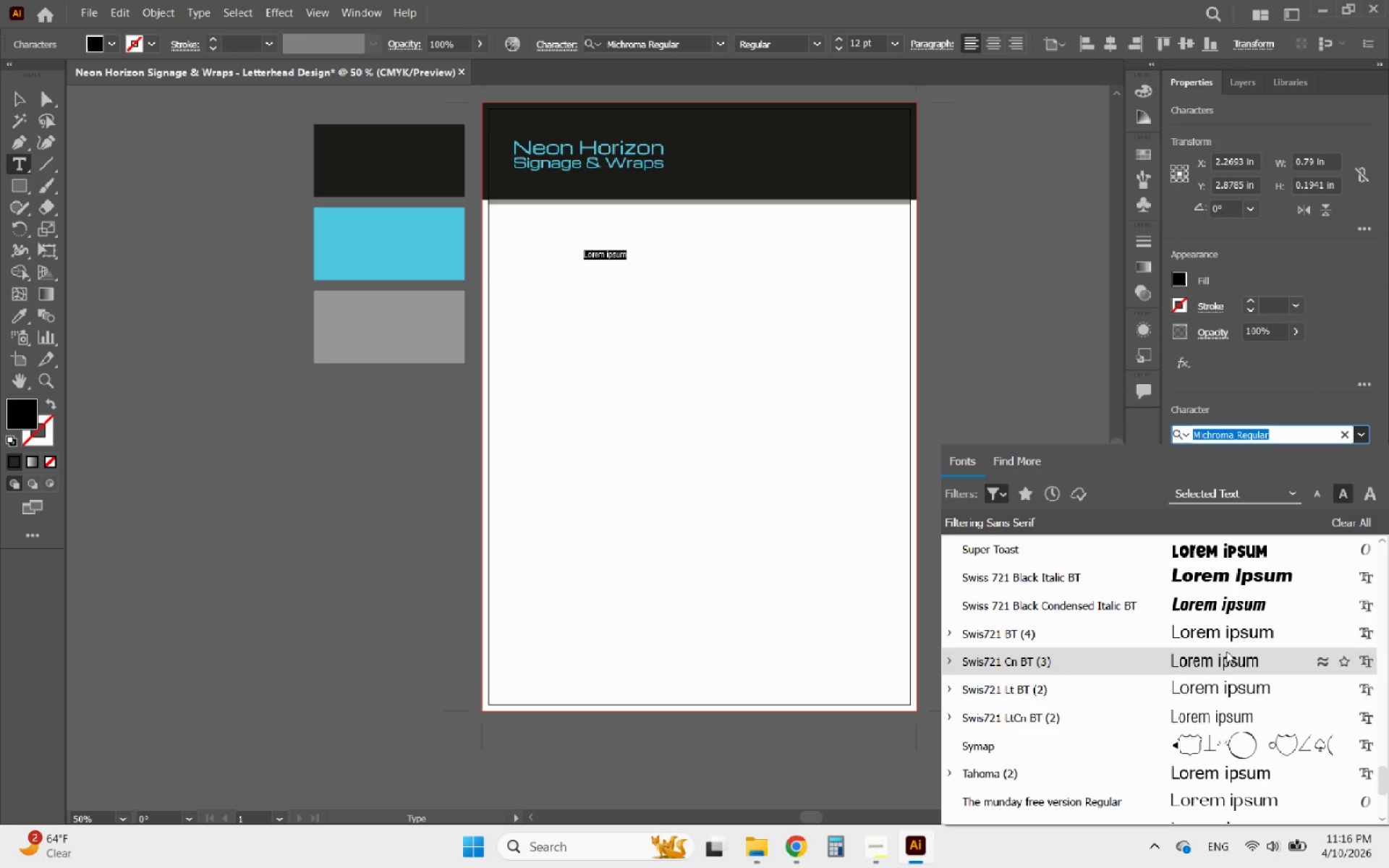 
scroll: coordinate [1218, 677], scroll_direction: up, amount: 5.0
 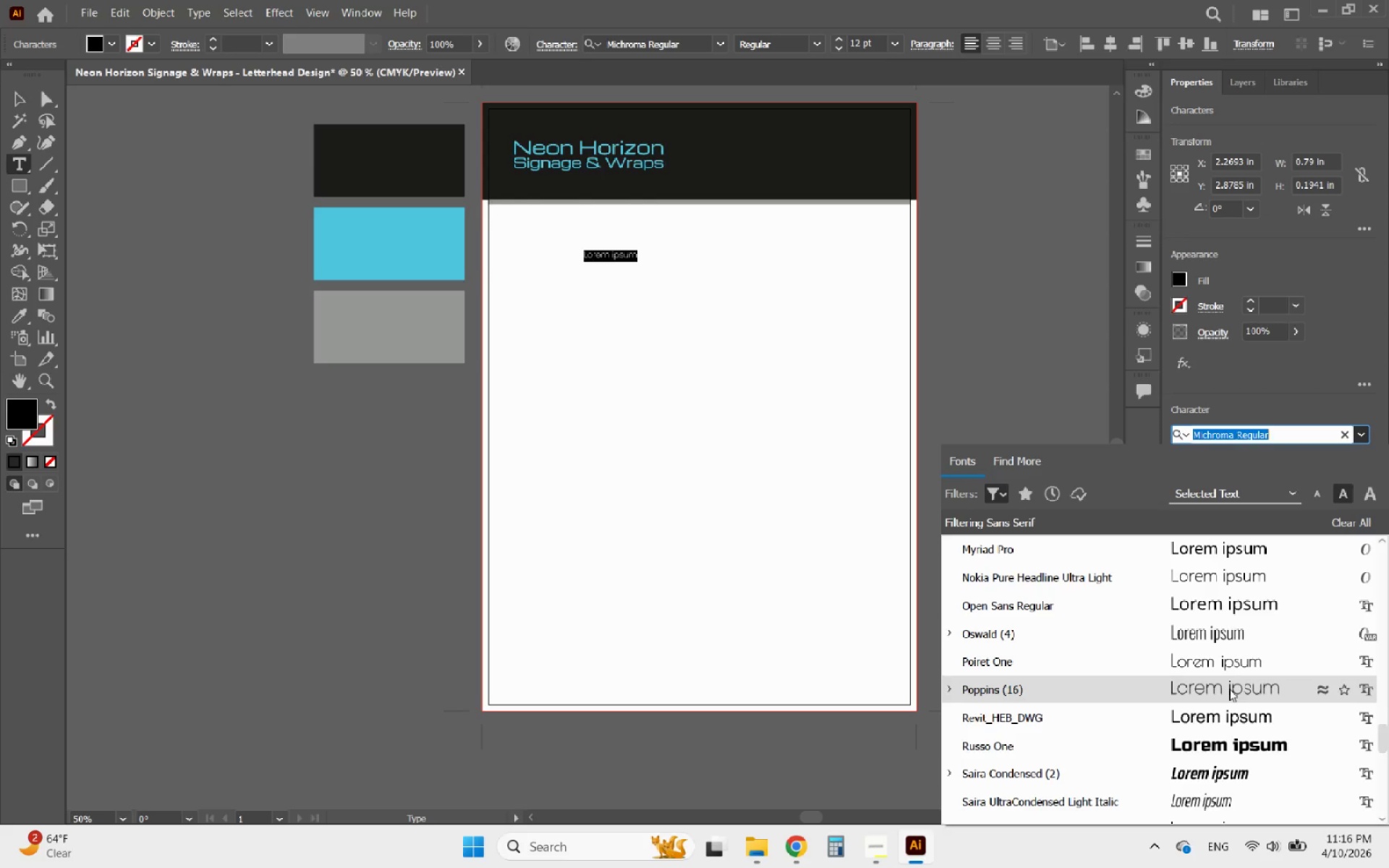 
left_click([1229, 689])
 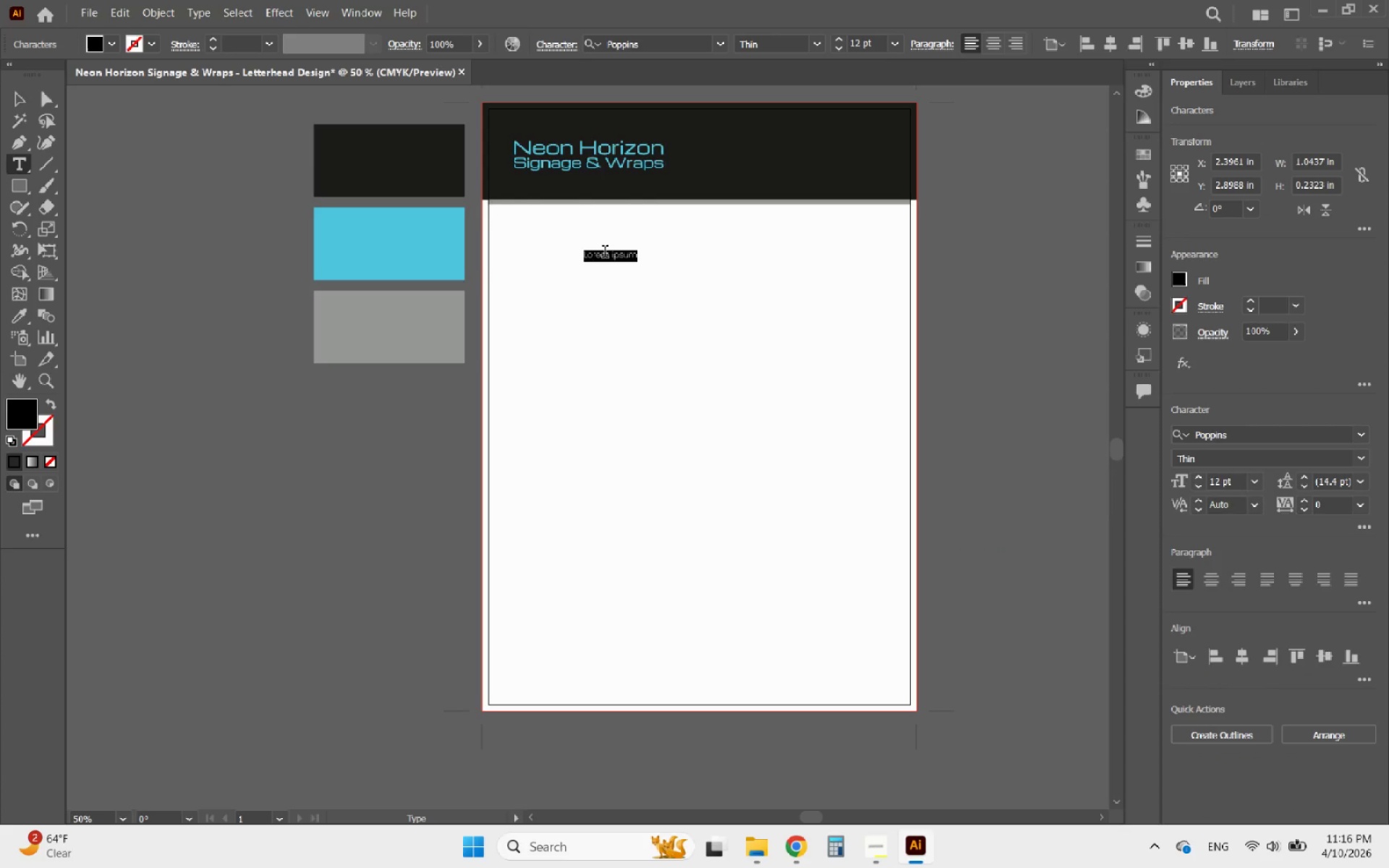 
type(Des)
key(Backspace)
type(ar)
 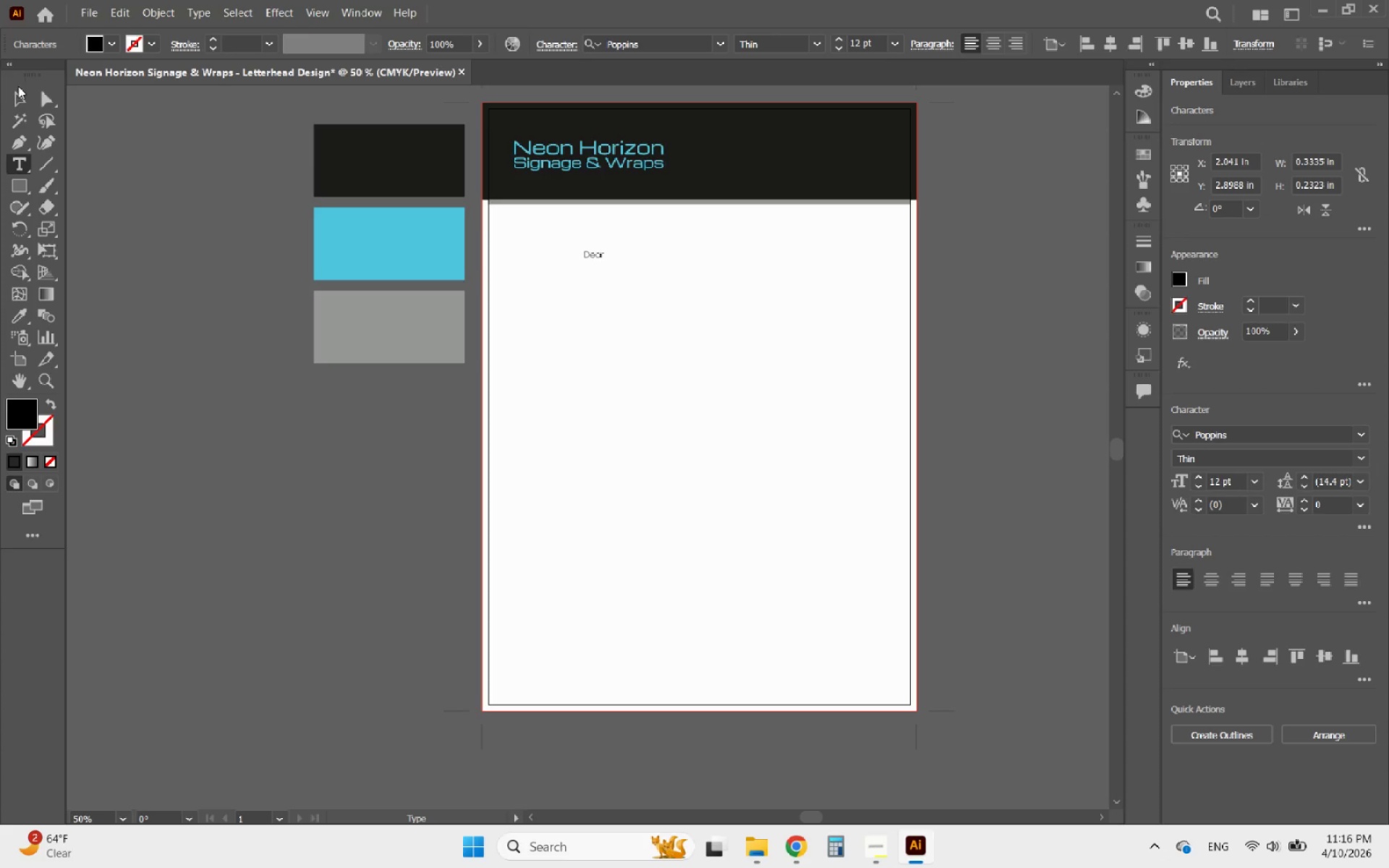 
left_click([17, 90])
 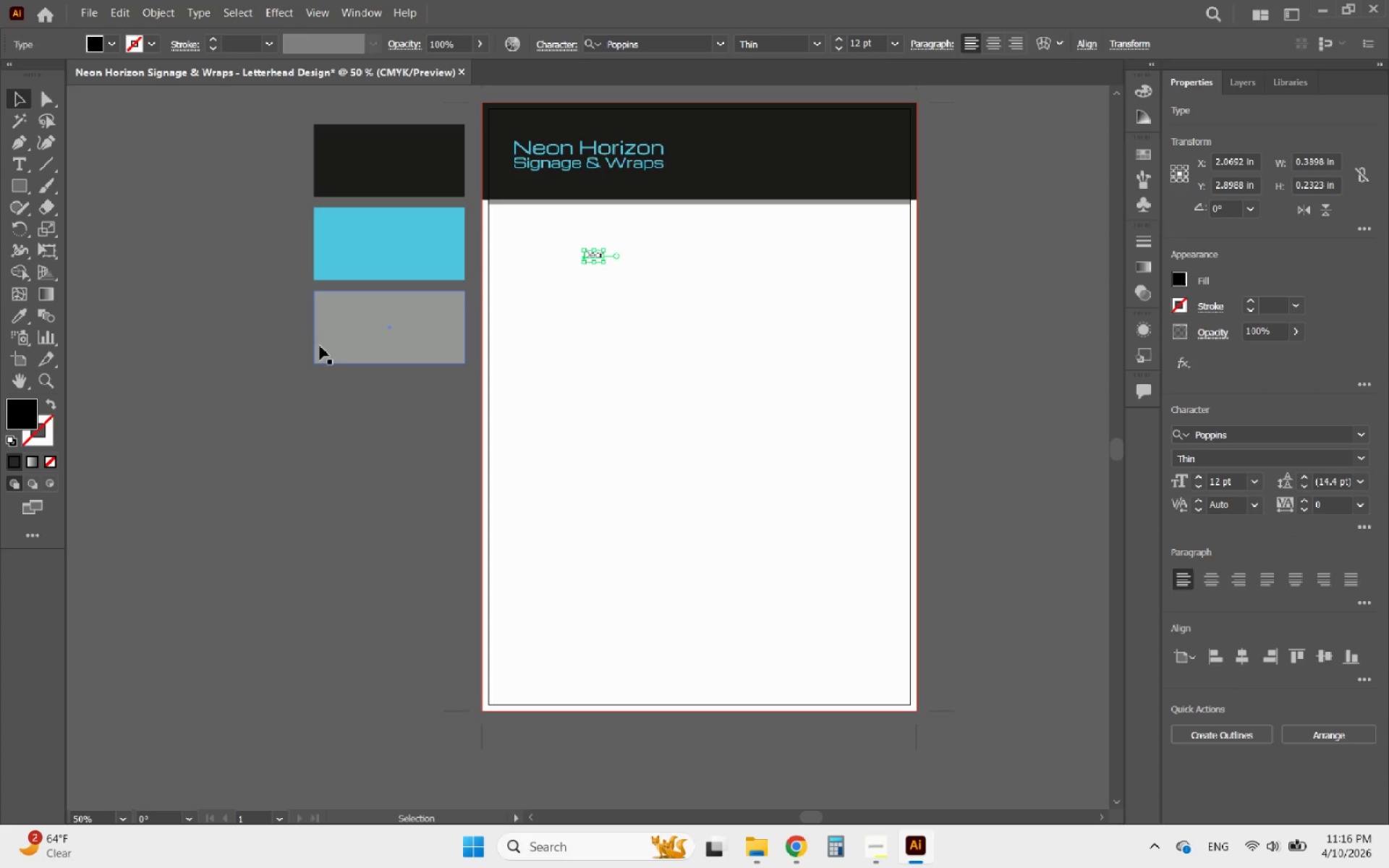 
hold_key(key=AltLeft, duration=0.88)
scroll: coordinate [689, 245], scroll_direction: up, amount: 3.0
 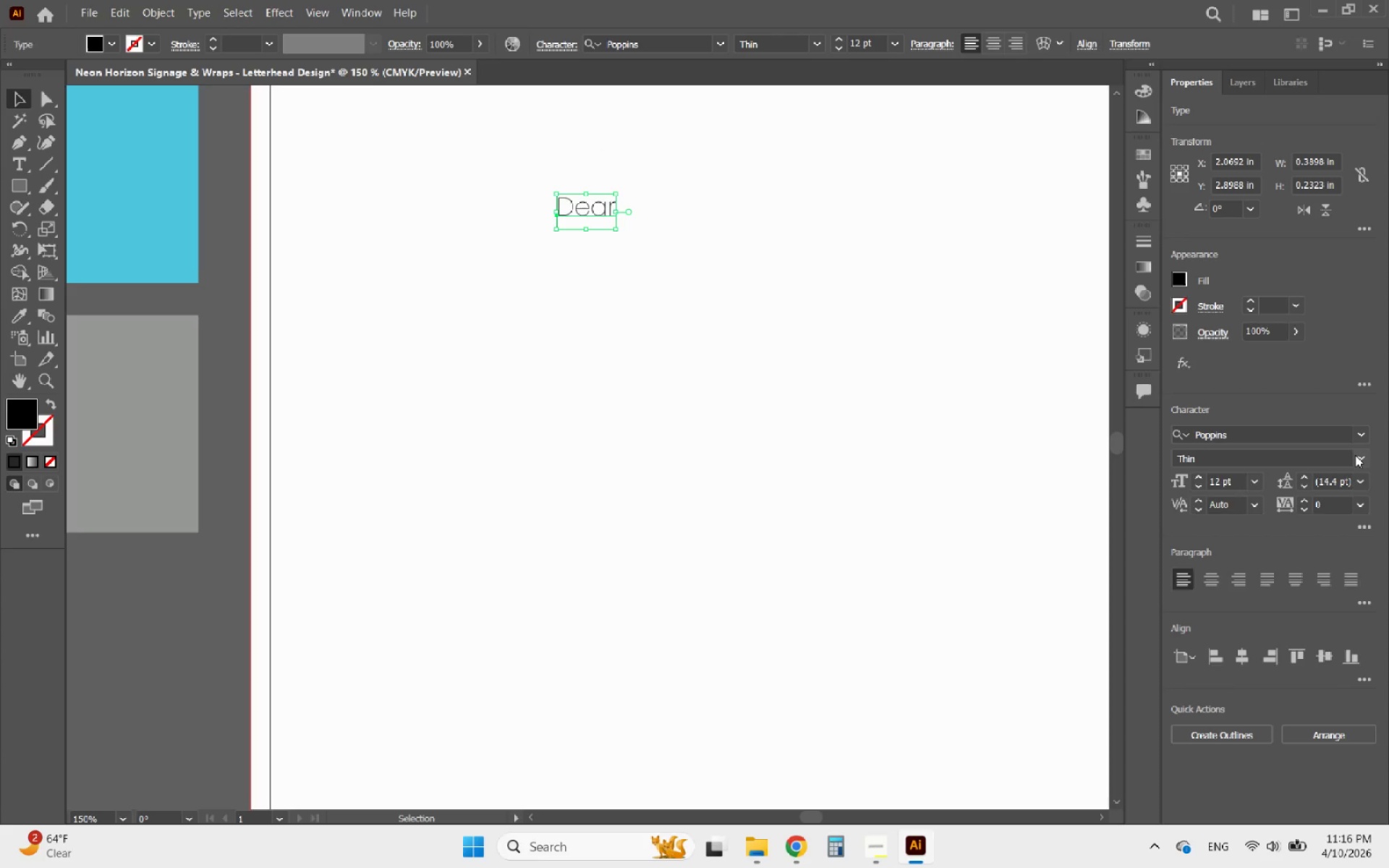 
left_click([1355, 455])
 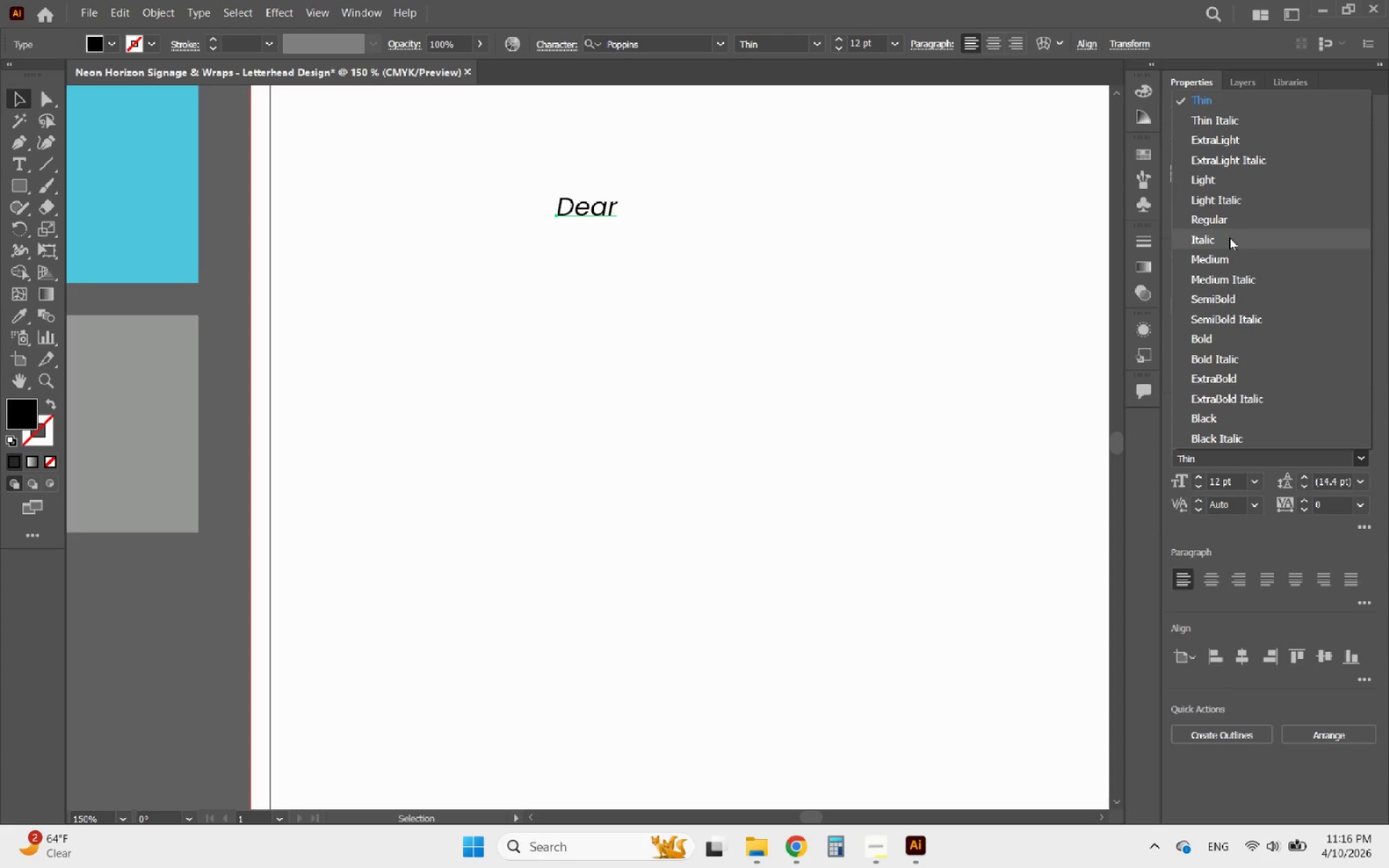 
hold_key(key=AltLeft, duration=0.45)
scroll: coordinate [585, 359], scroll_direction: down, amount: 3.0
 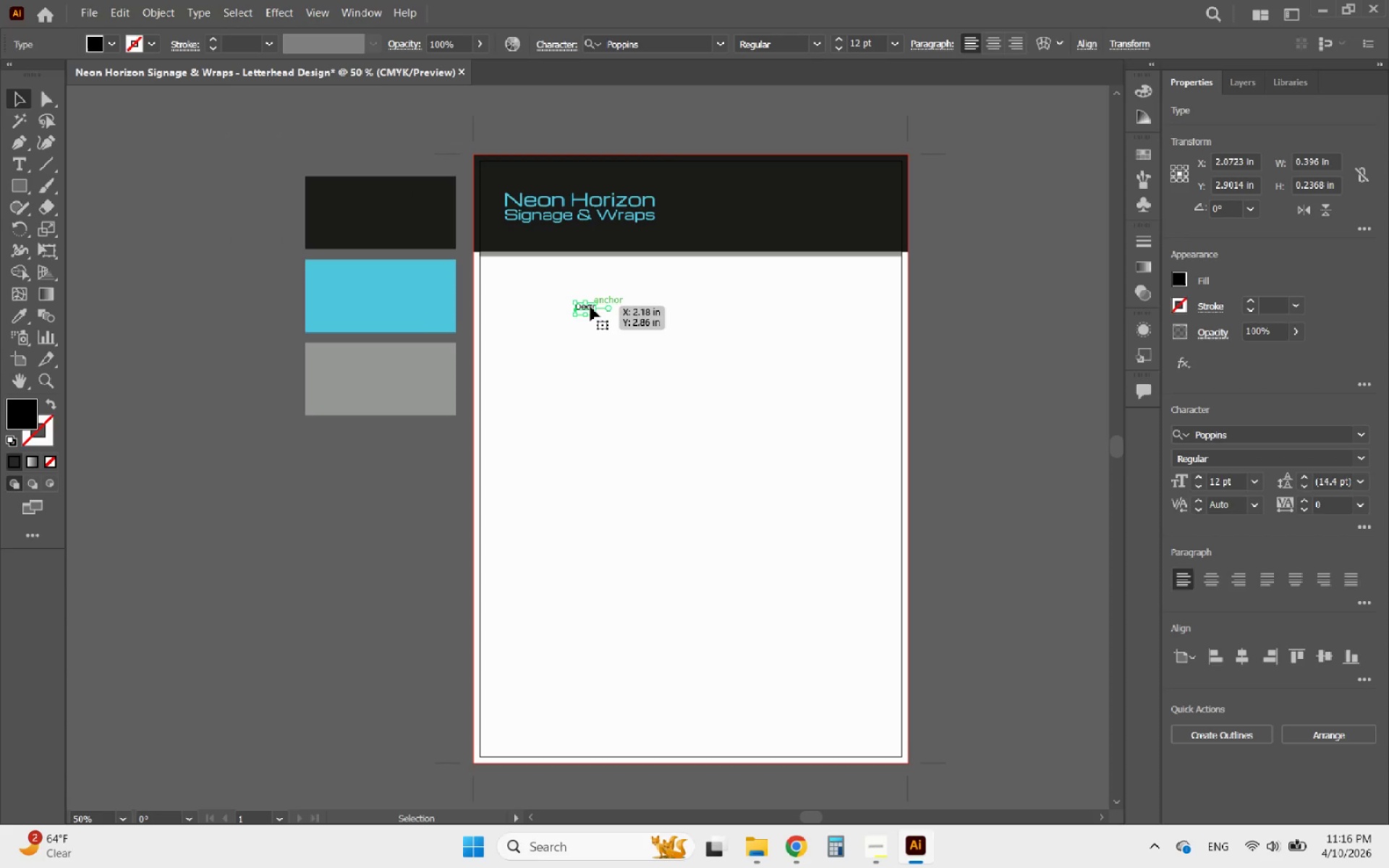 
left_click_drag(start_coordinate=[590, 307], to_coordinate=[549, 336])
 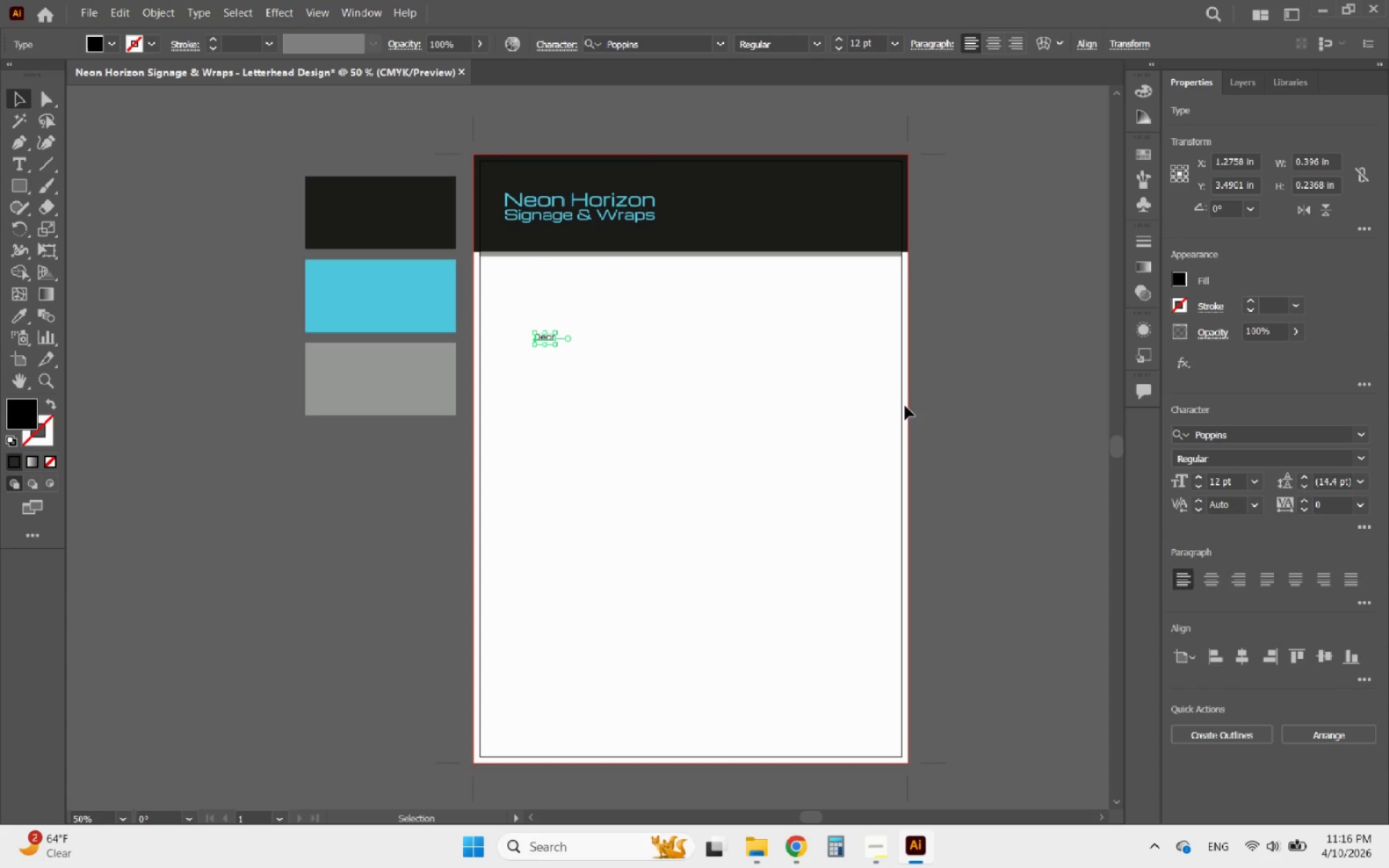 
left_click_drag(start_coordinate=[980, 433], to_coordinate=[976, 433])
 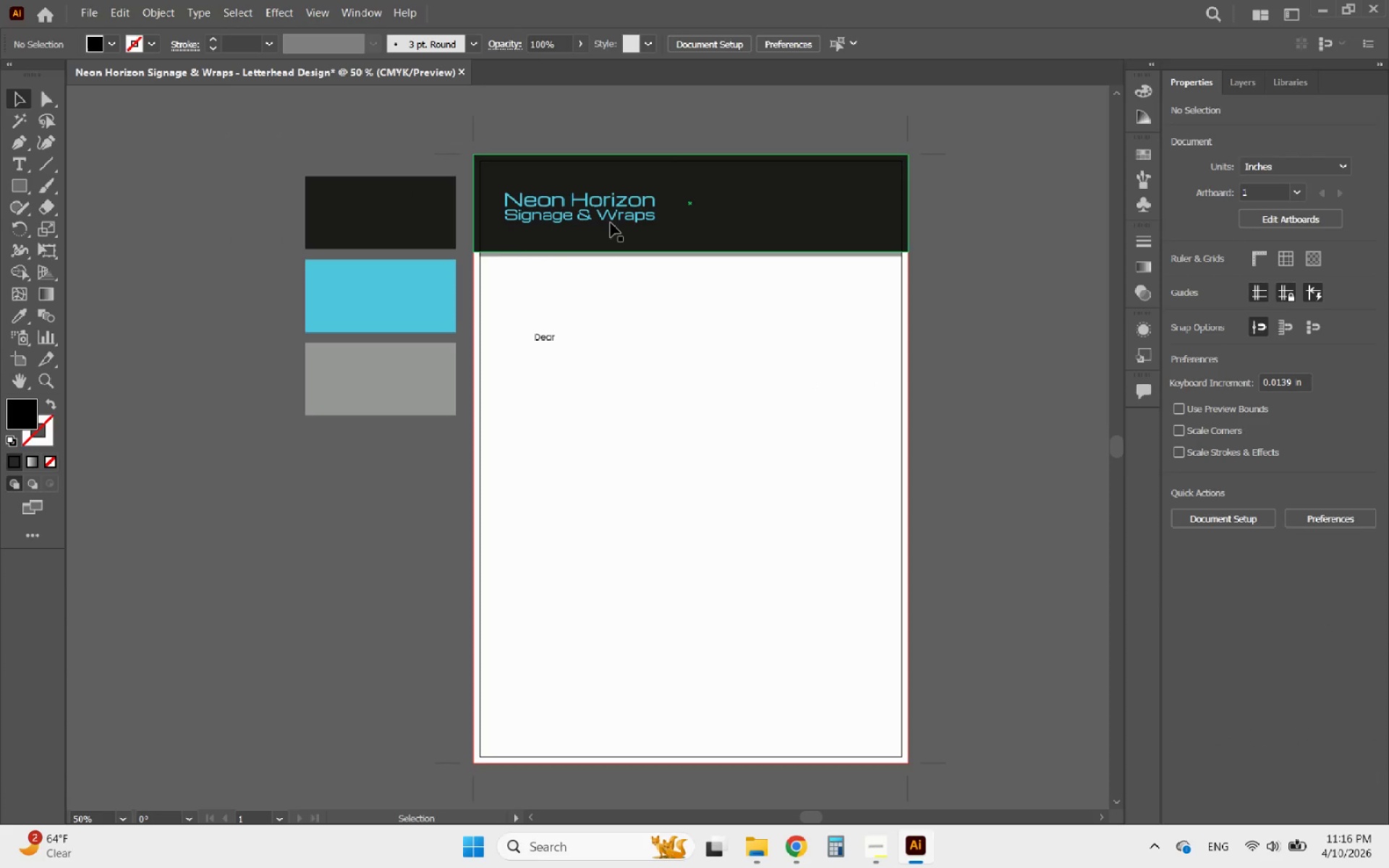 
left_click_drag(start_coordinate=[611, 223], to_coordinate=[626, 223])
 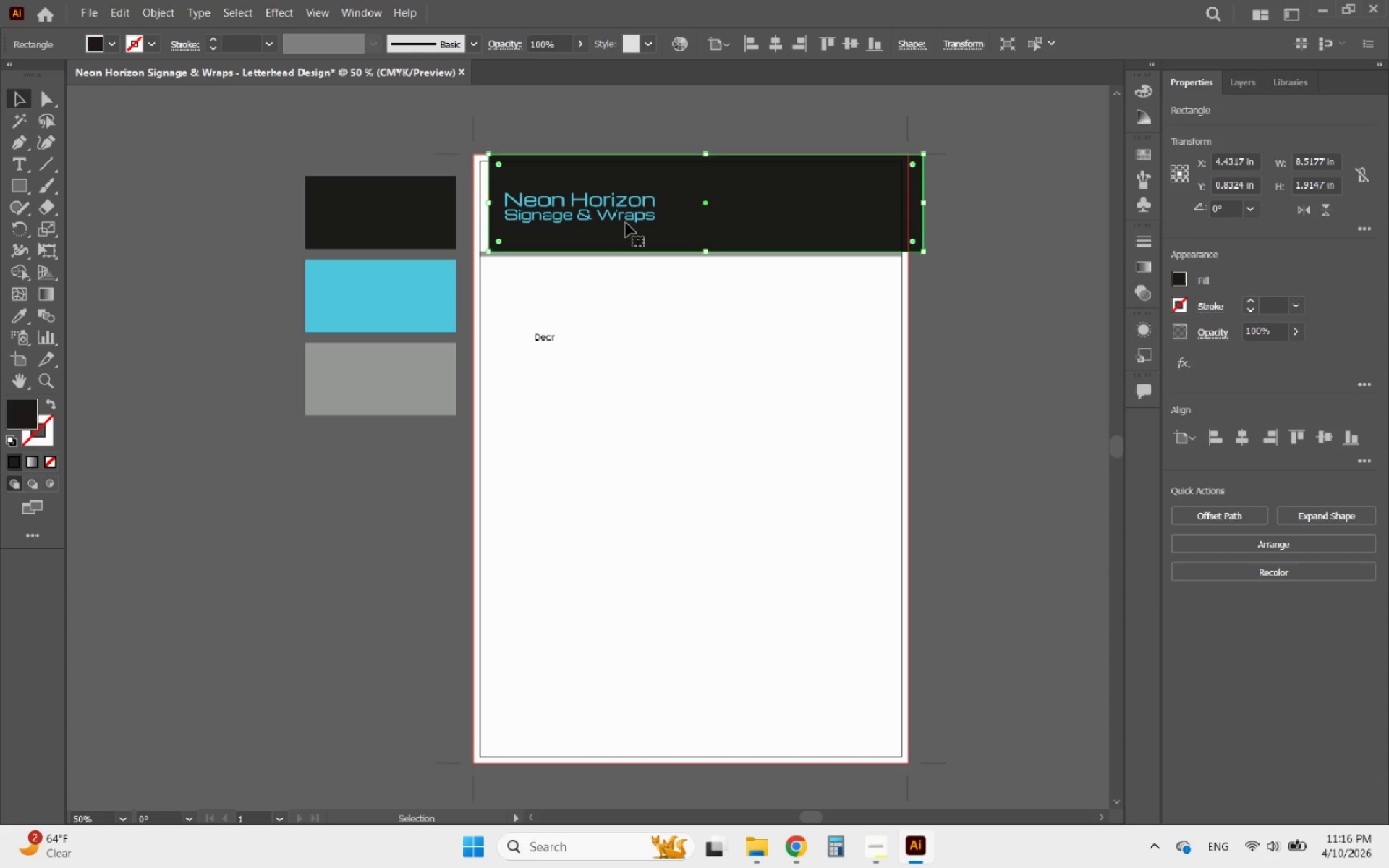 
key(Control+ControlLeft)
 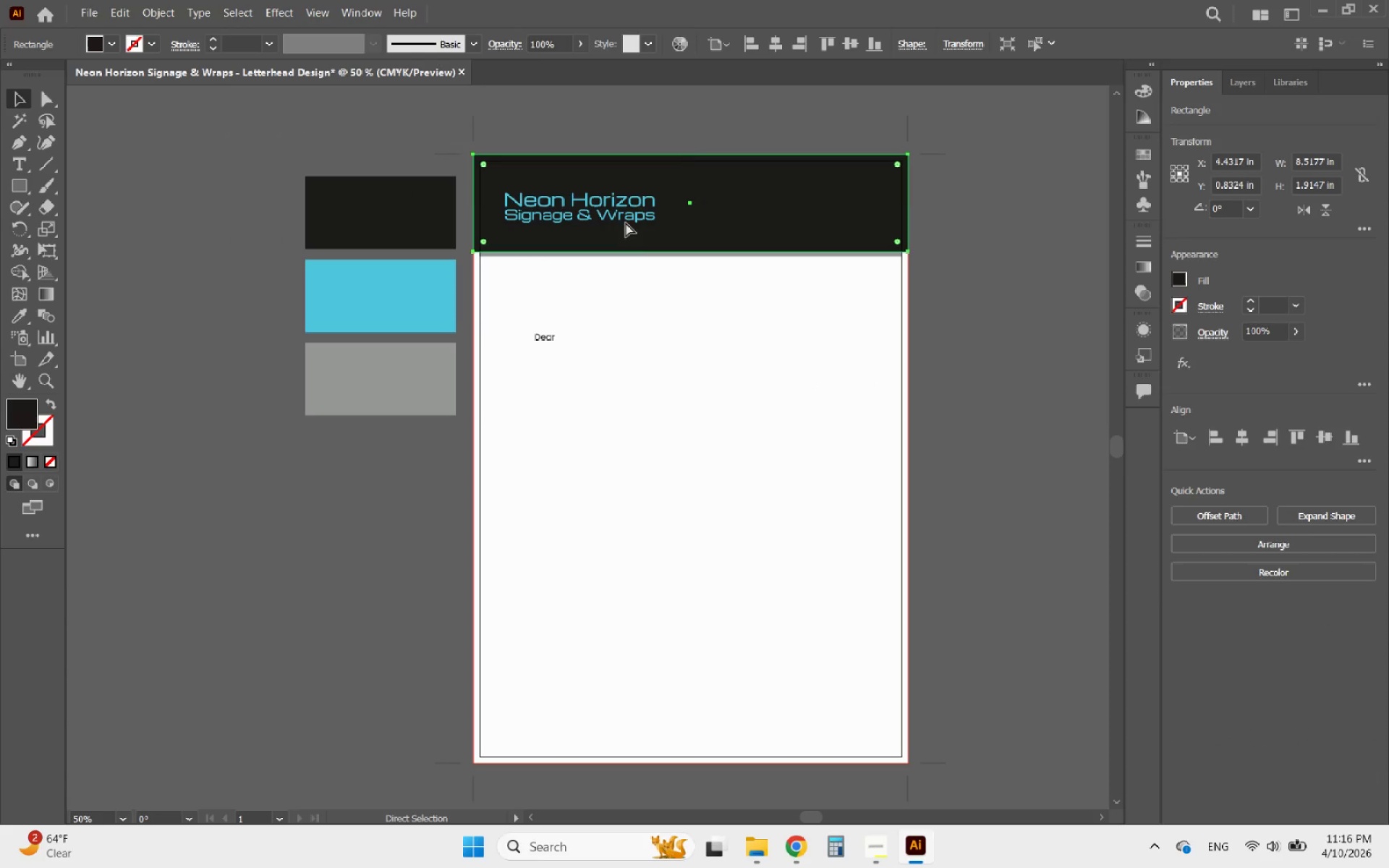 
key(Control+Z)
 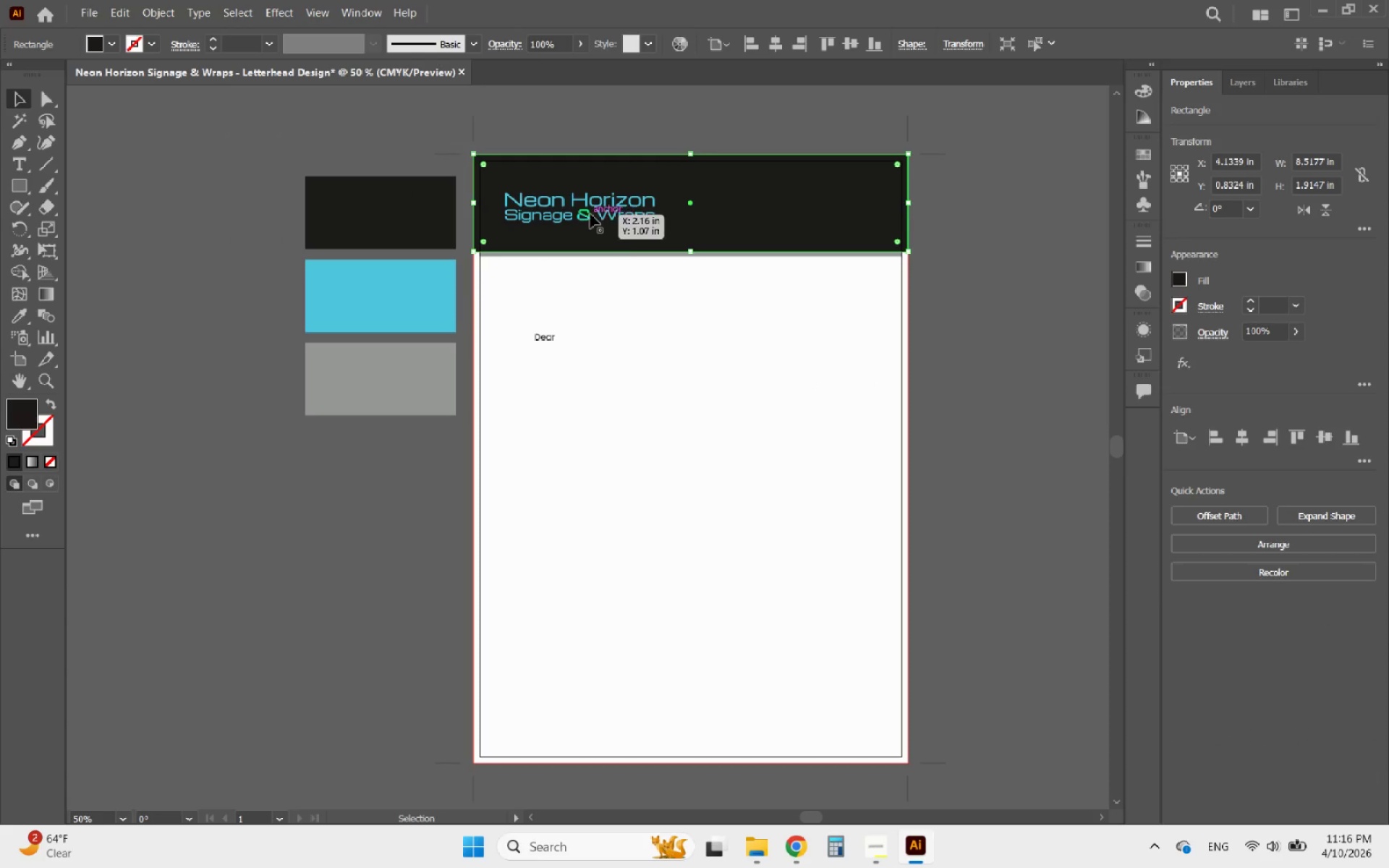 
left_click([590, 214])
 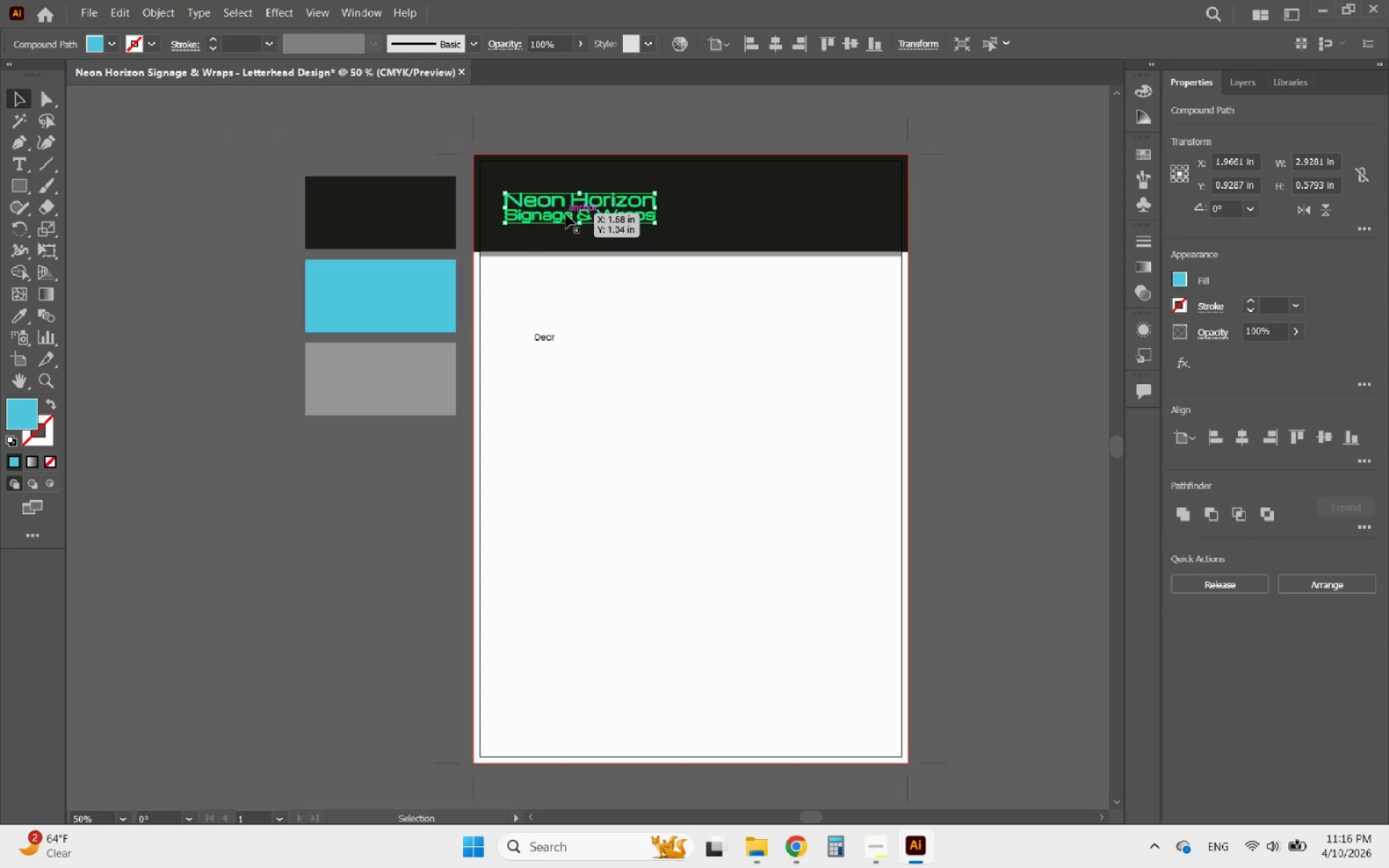 
left_click_drag(start_coordinate=[566, 214], to_coordinate=[573, 214])
 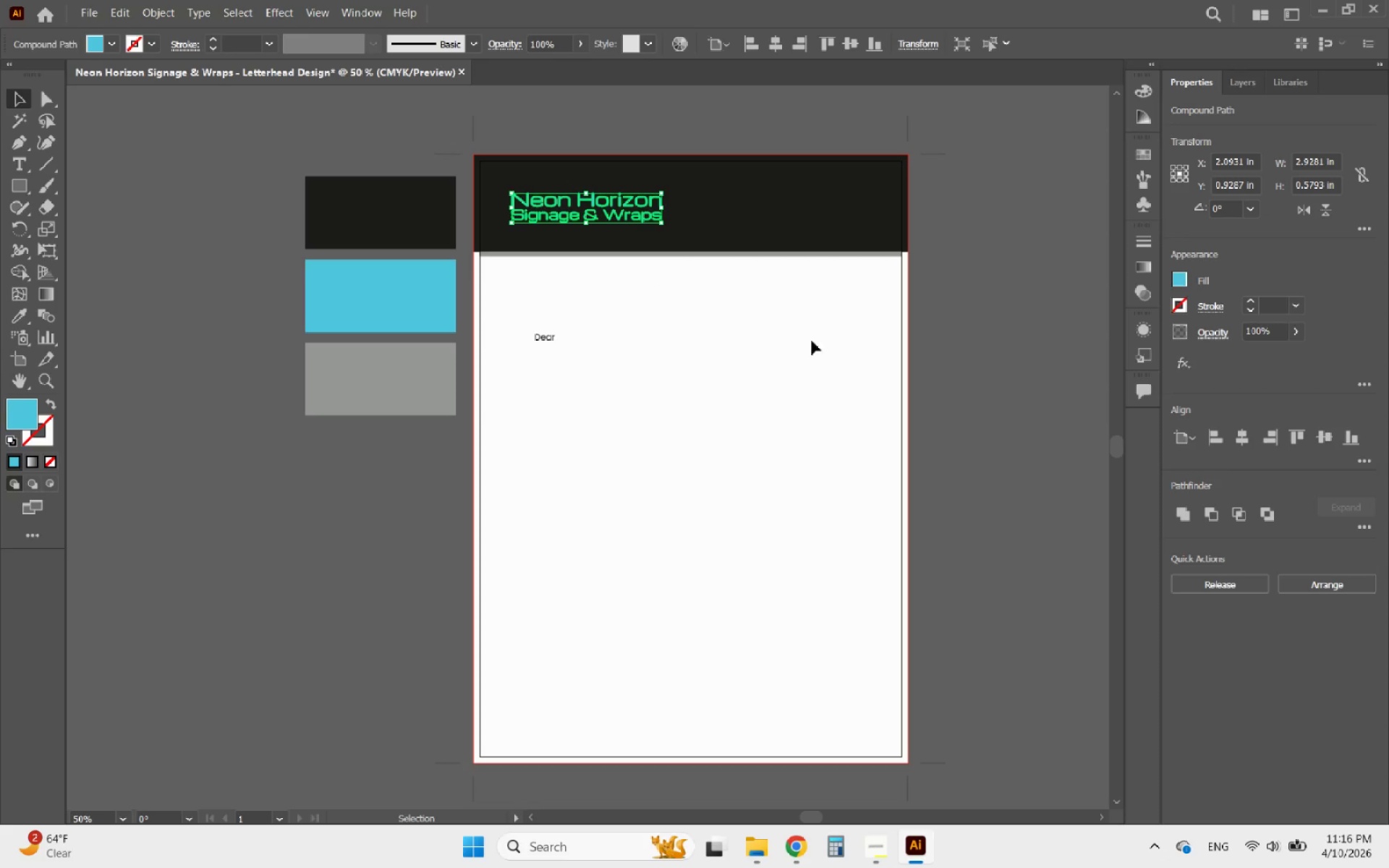 
hold_key(key=ShiftLeft, duration=2.86)
 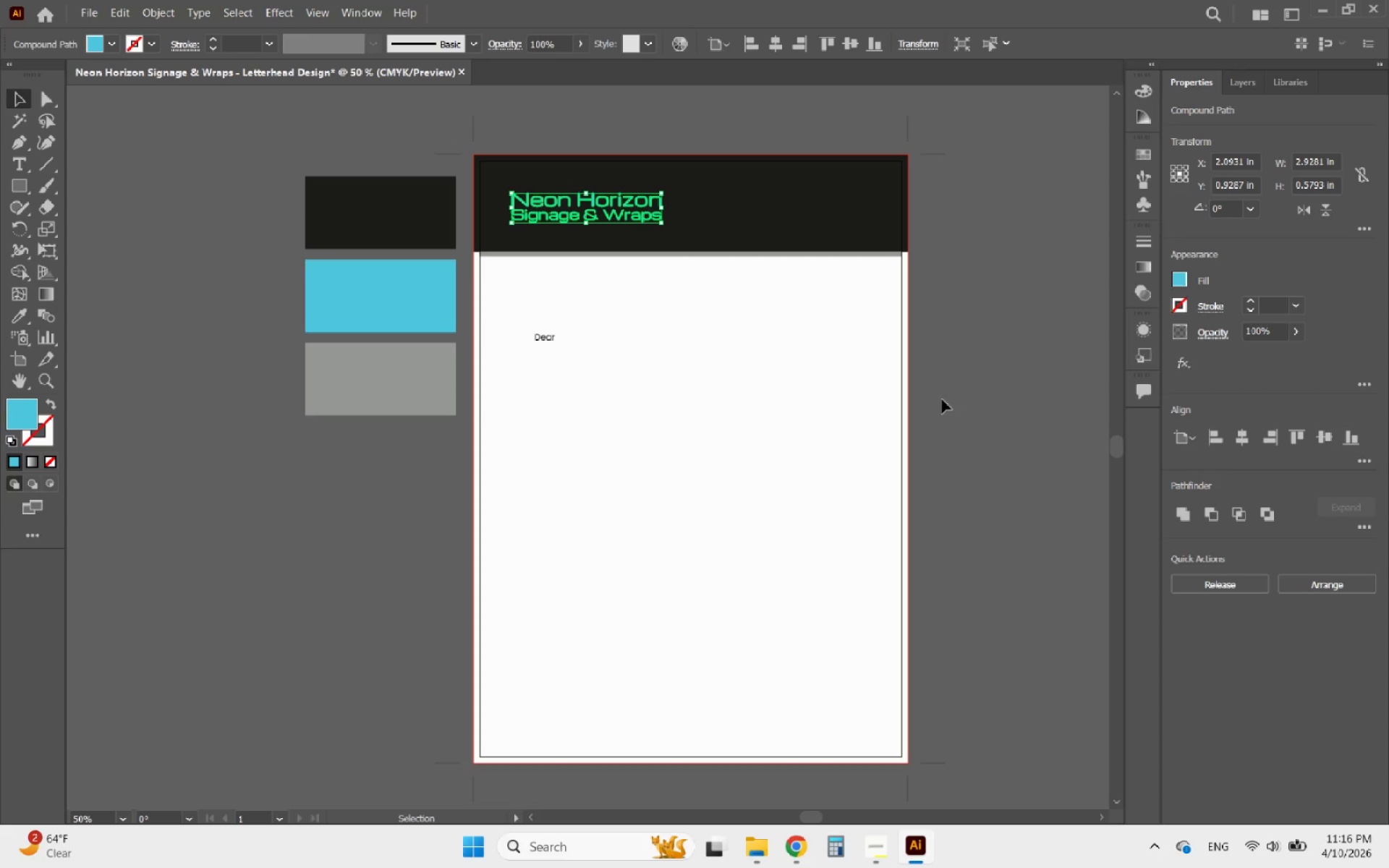 
left_click([953, 407])
 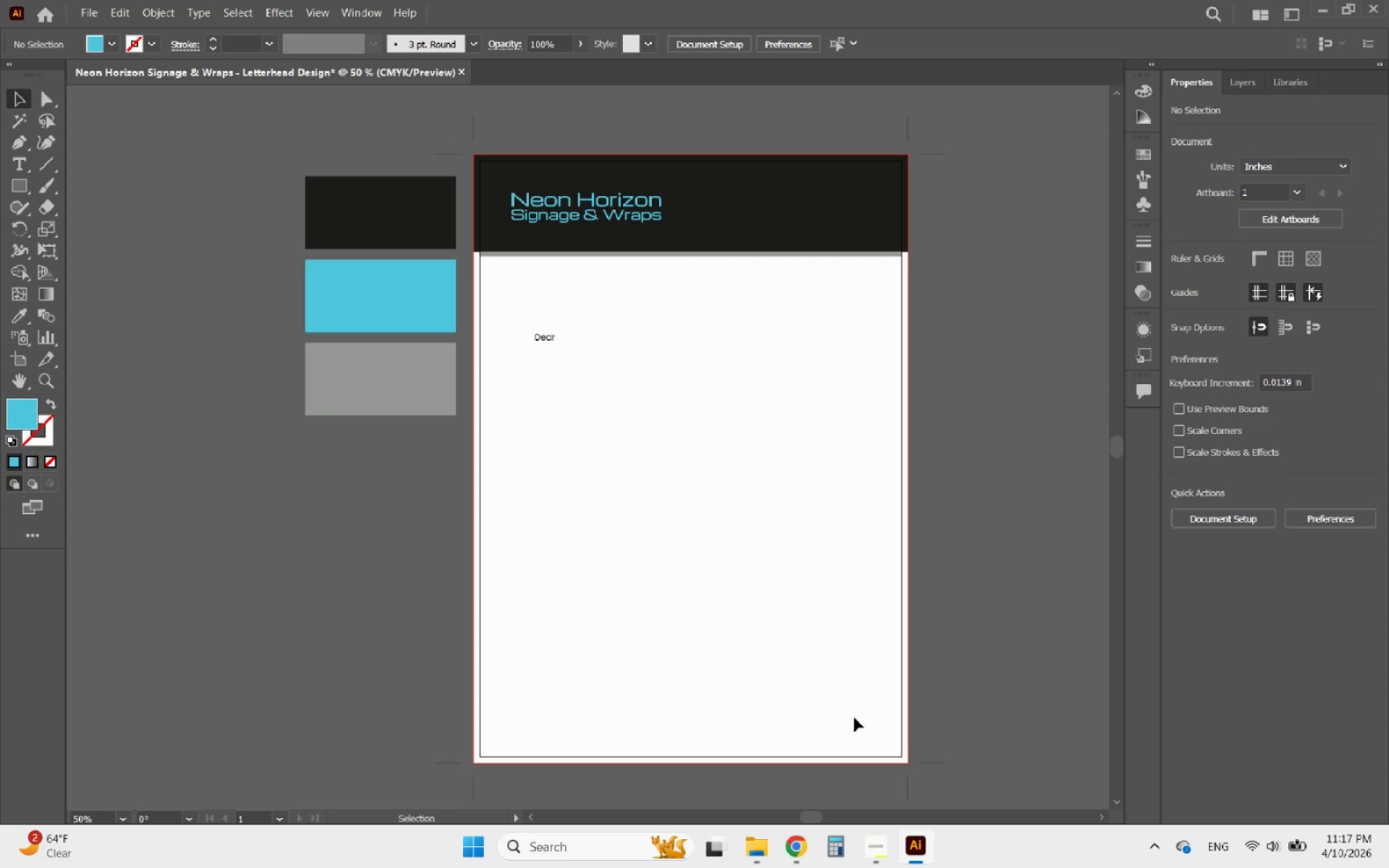 
wait(5.73)
 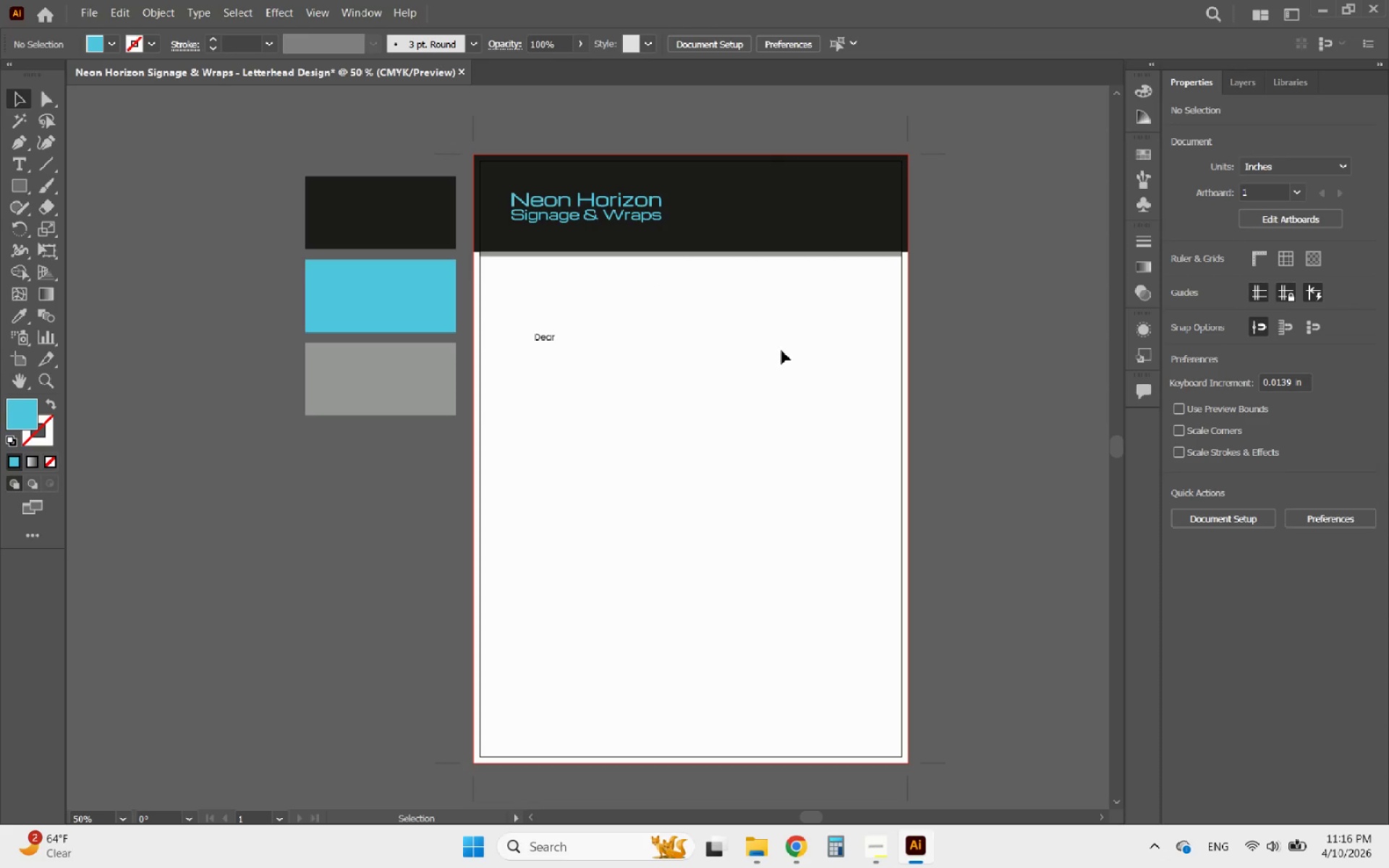 
left_click([792, 847])
 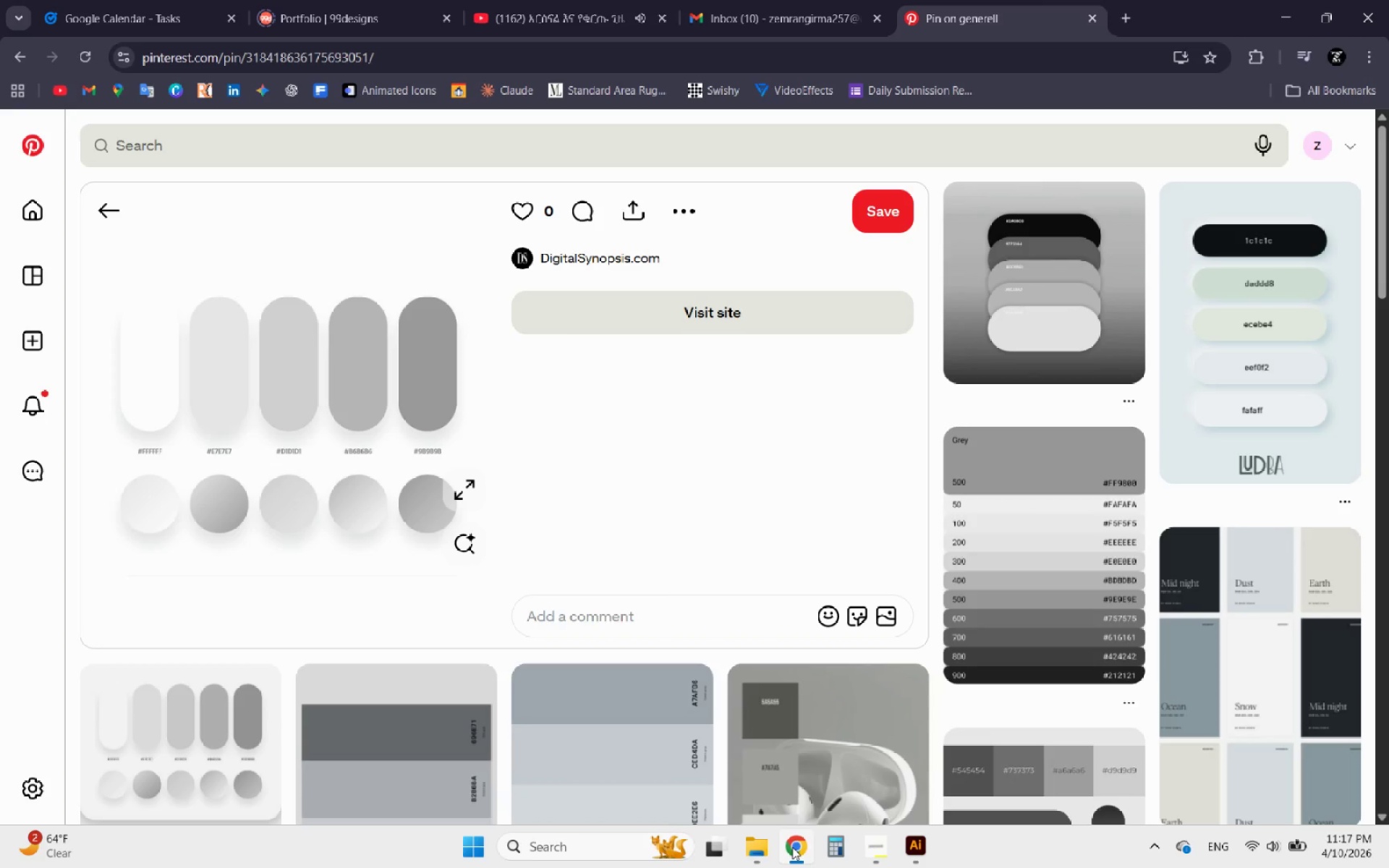 
left_click([792, 847])
 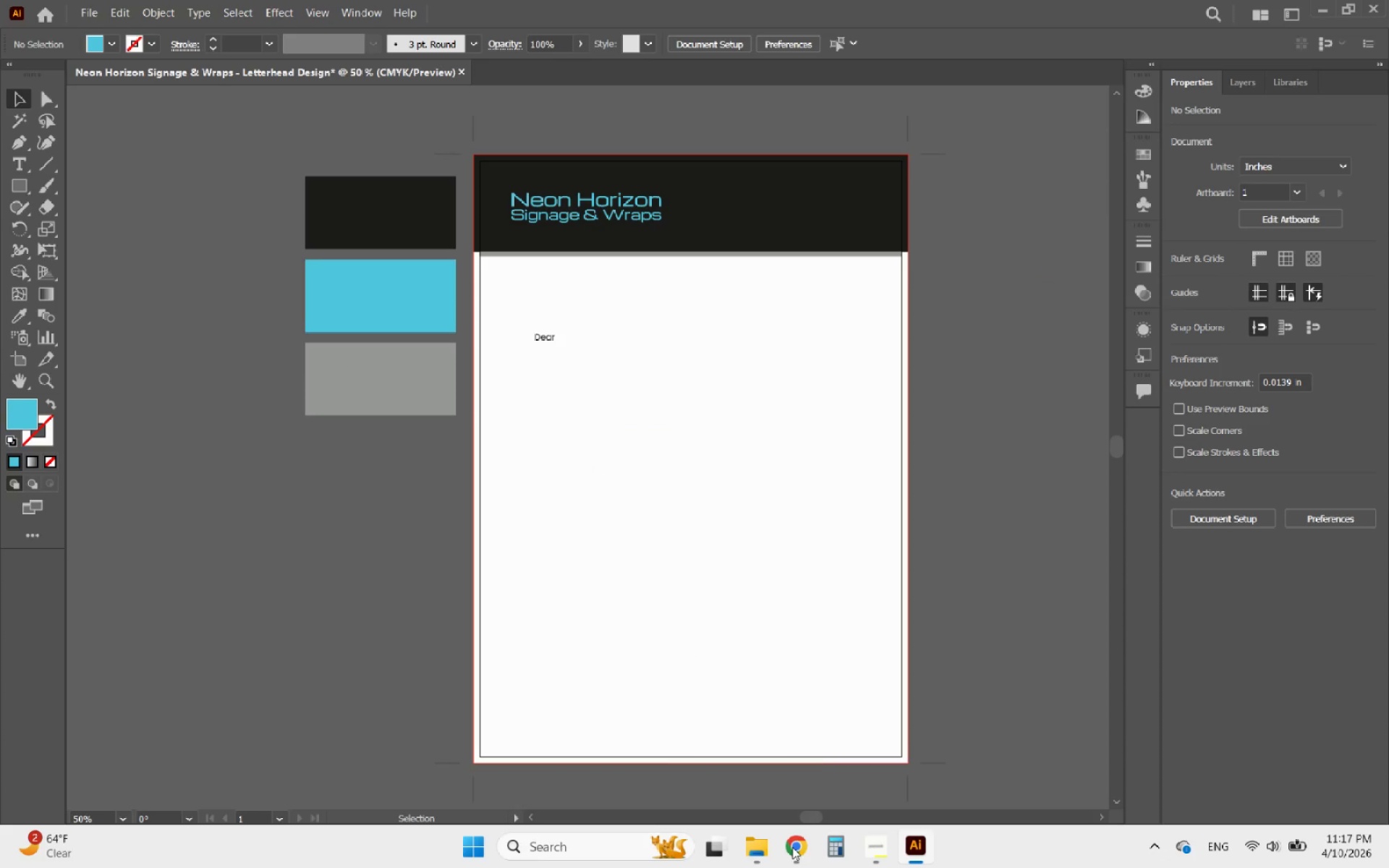 
wait(6.62)
 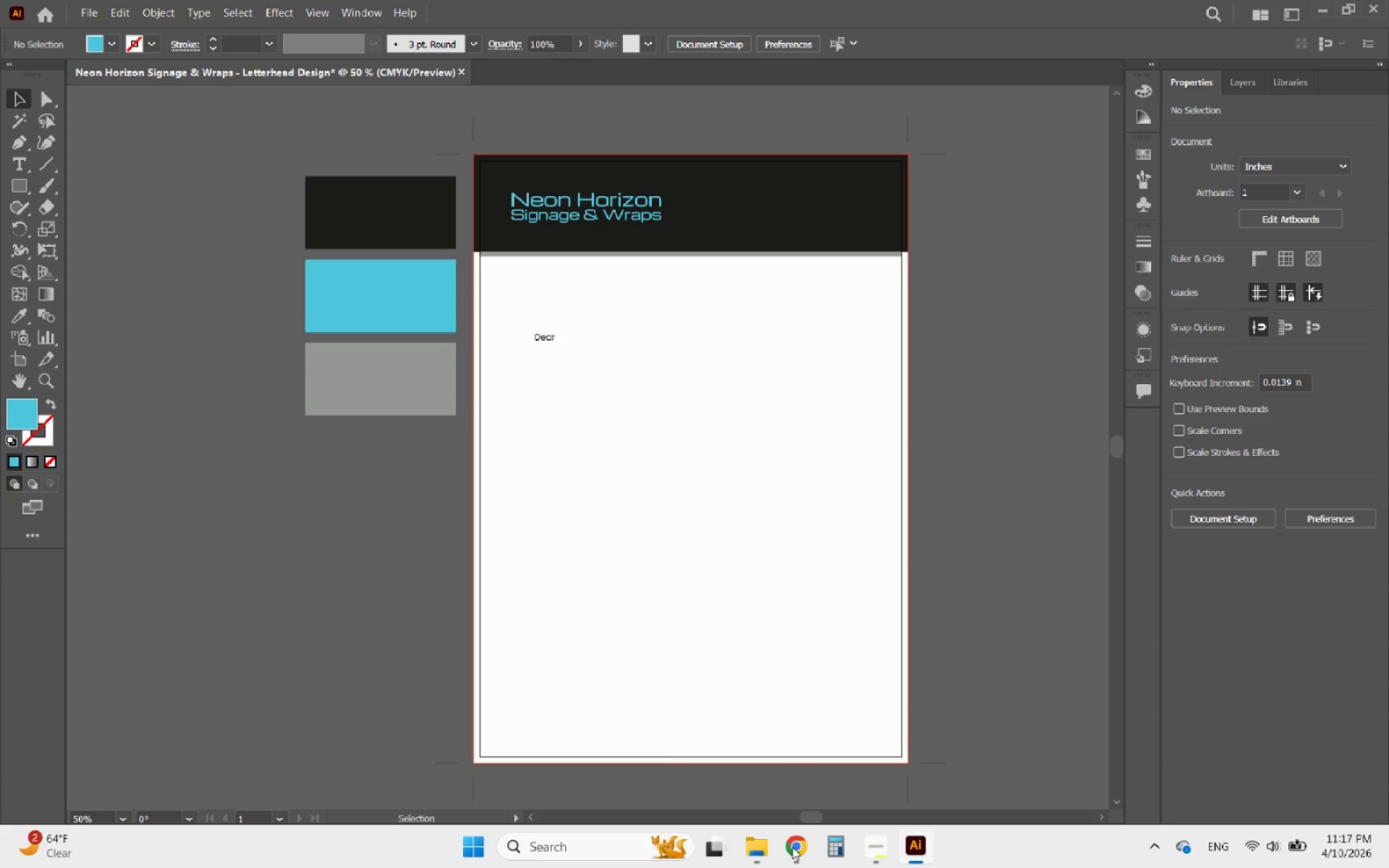 
hold_key(key=AltLeft, duration=0.38)
scroll: coordinate [884, 326], scroll_direction: up, amount: 35.0
 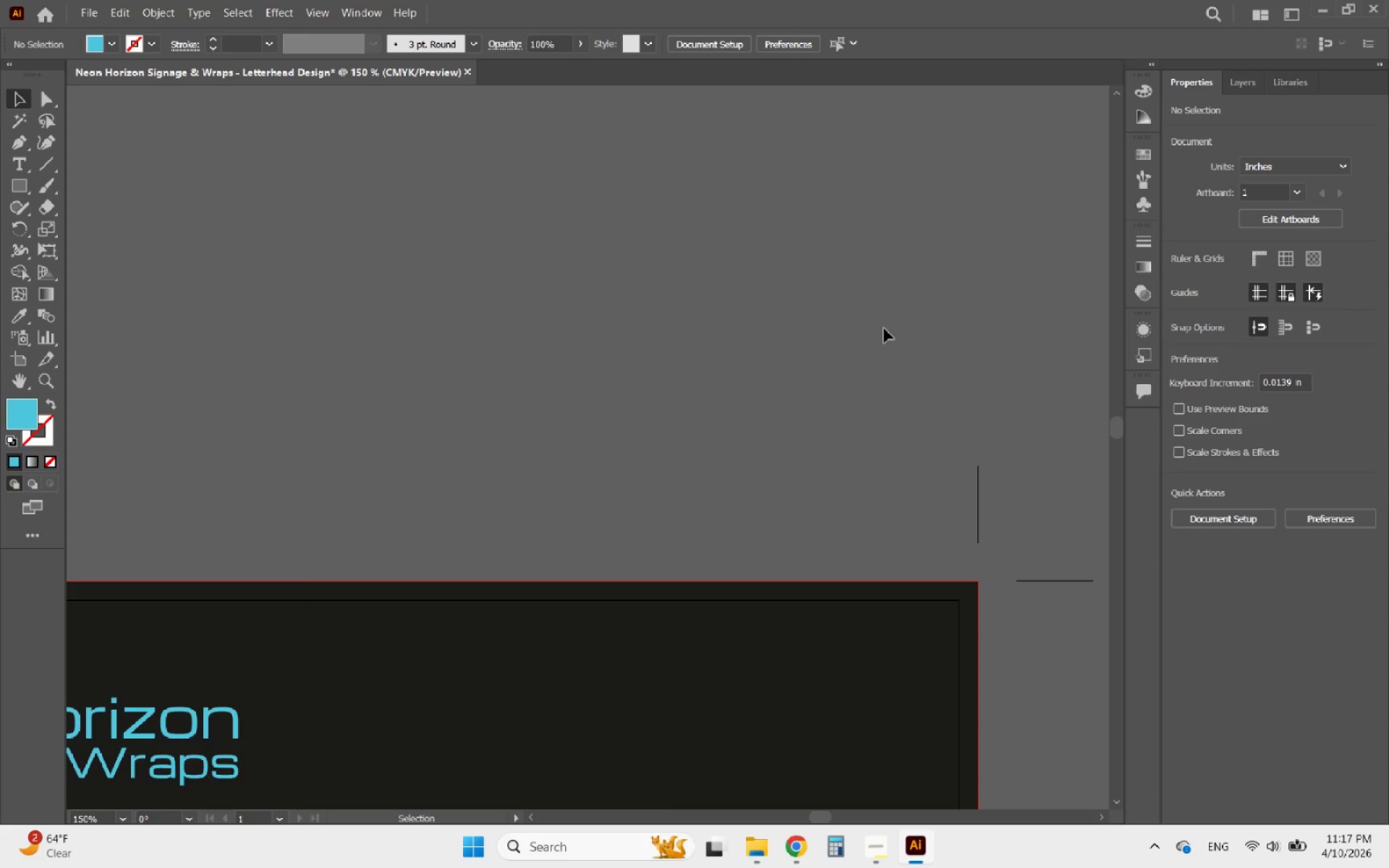 
hold_key(key=AltLeft, duration=1.33)
scroll: coordinate [749, 307], scroll_direction: down, amount: 3.0
 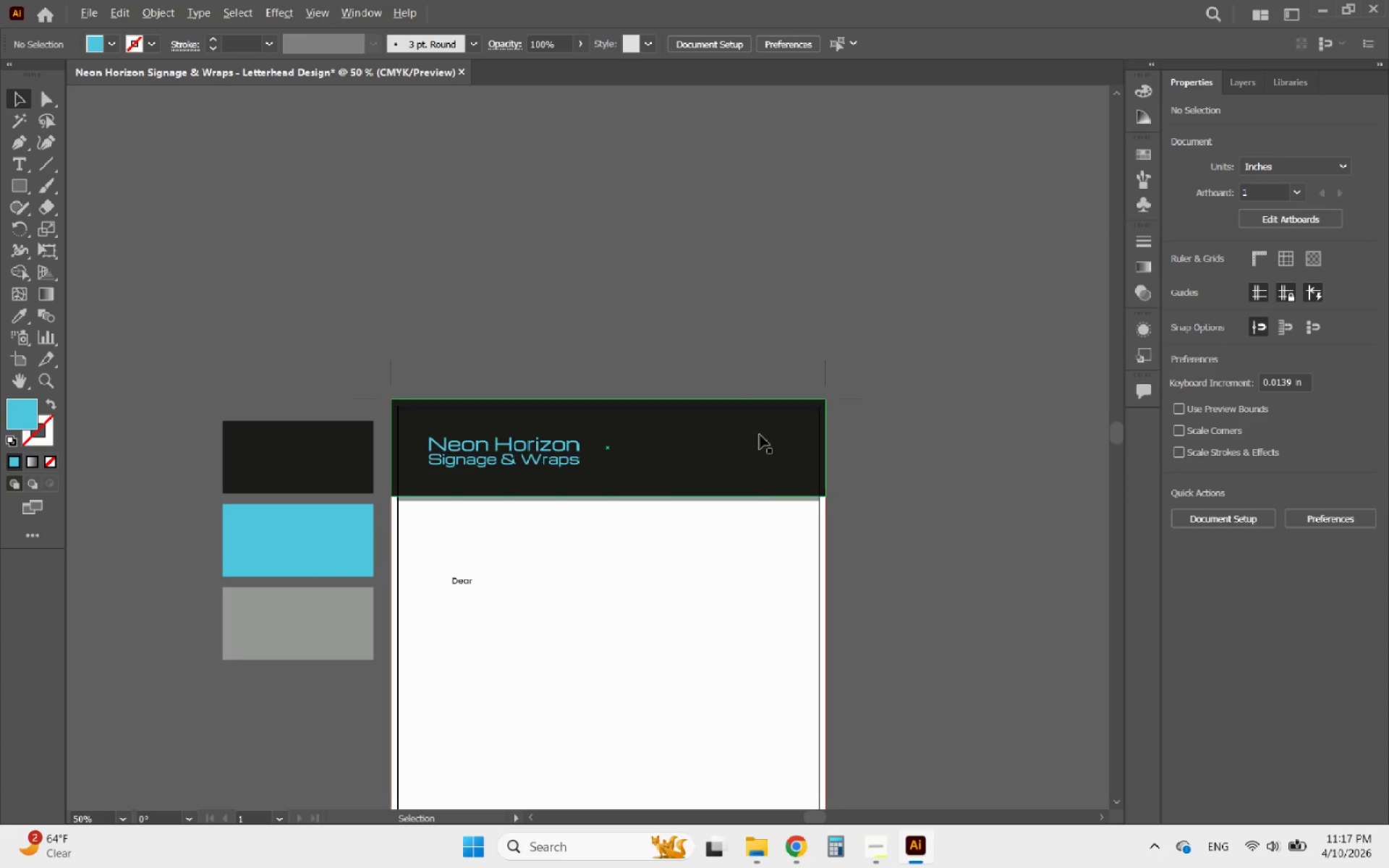 
scroll: coordinate [791, 535], scroll_direction: up, amount: 4.0
 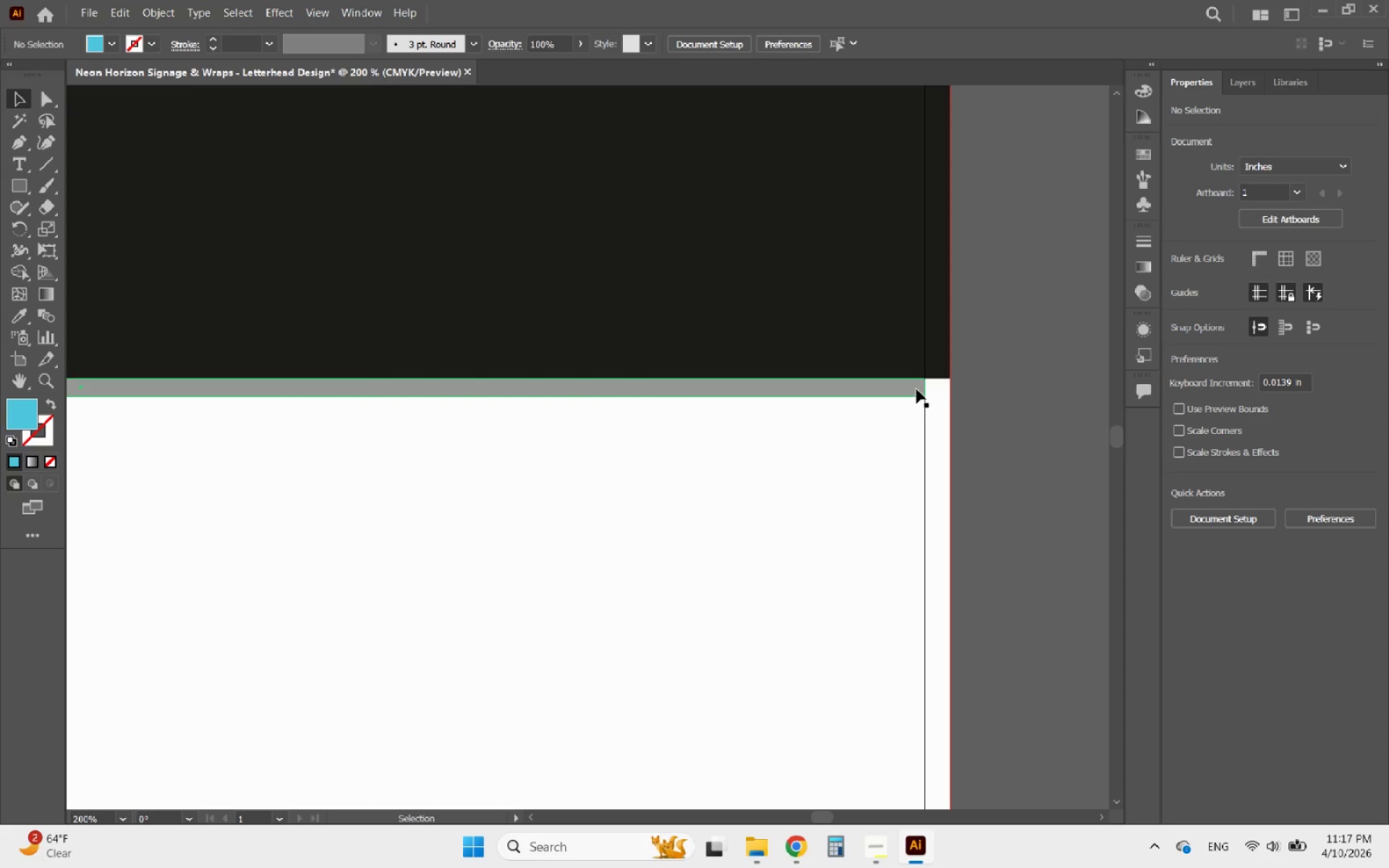 
left_click([917, 388])
 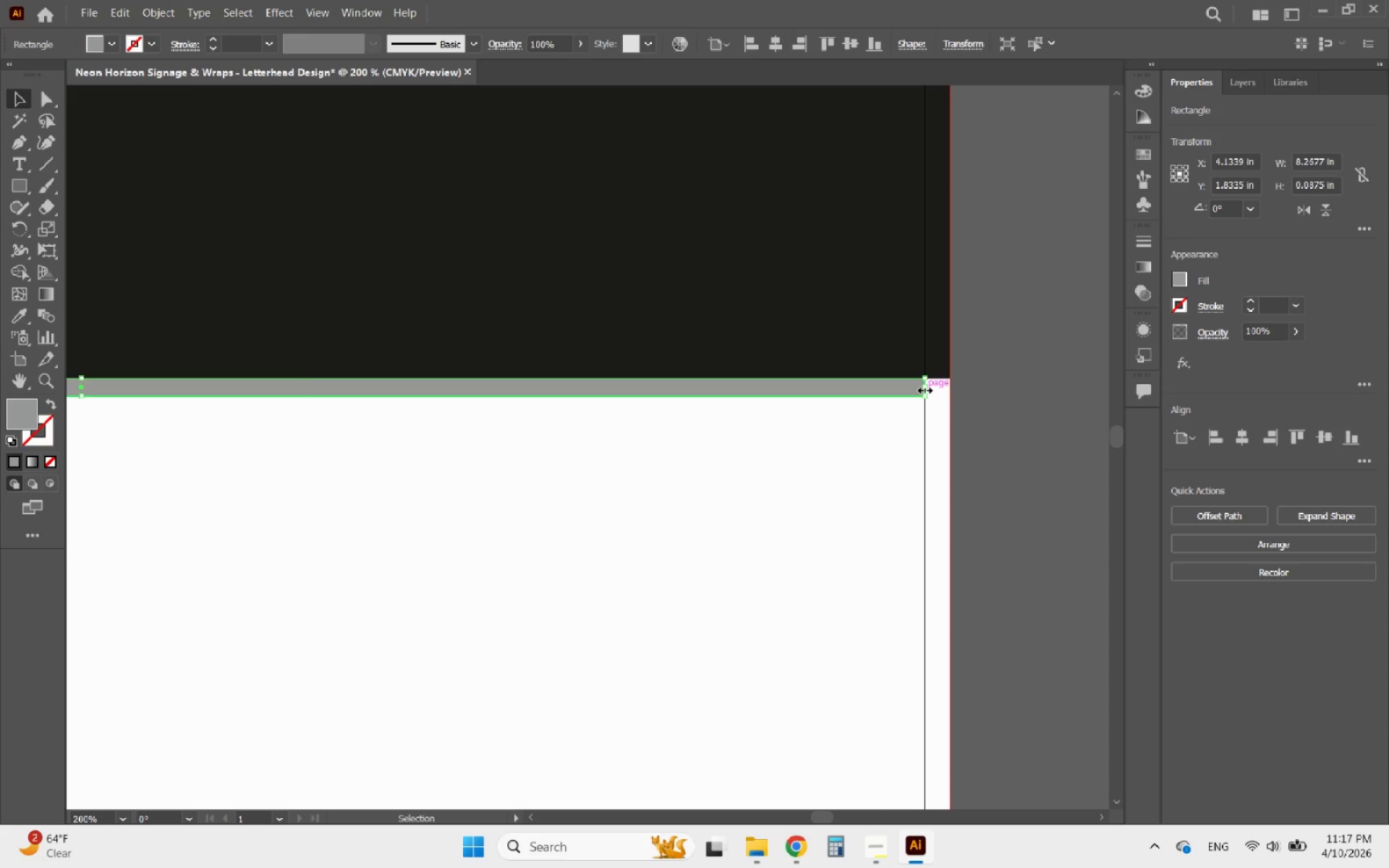 
left_click_drag(start_coordinate=[923, 388], to_coordinate=[952, 386])
 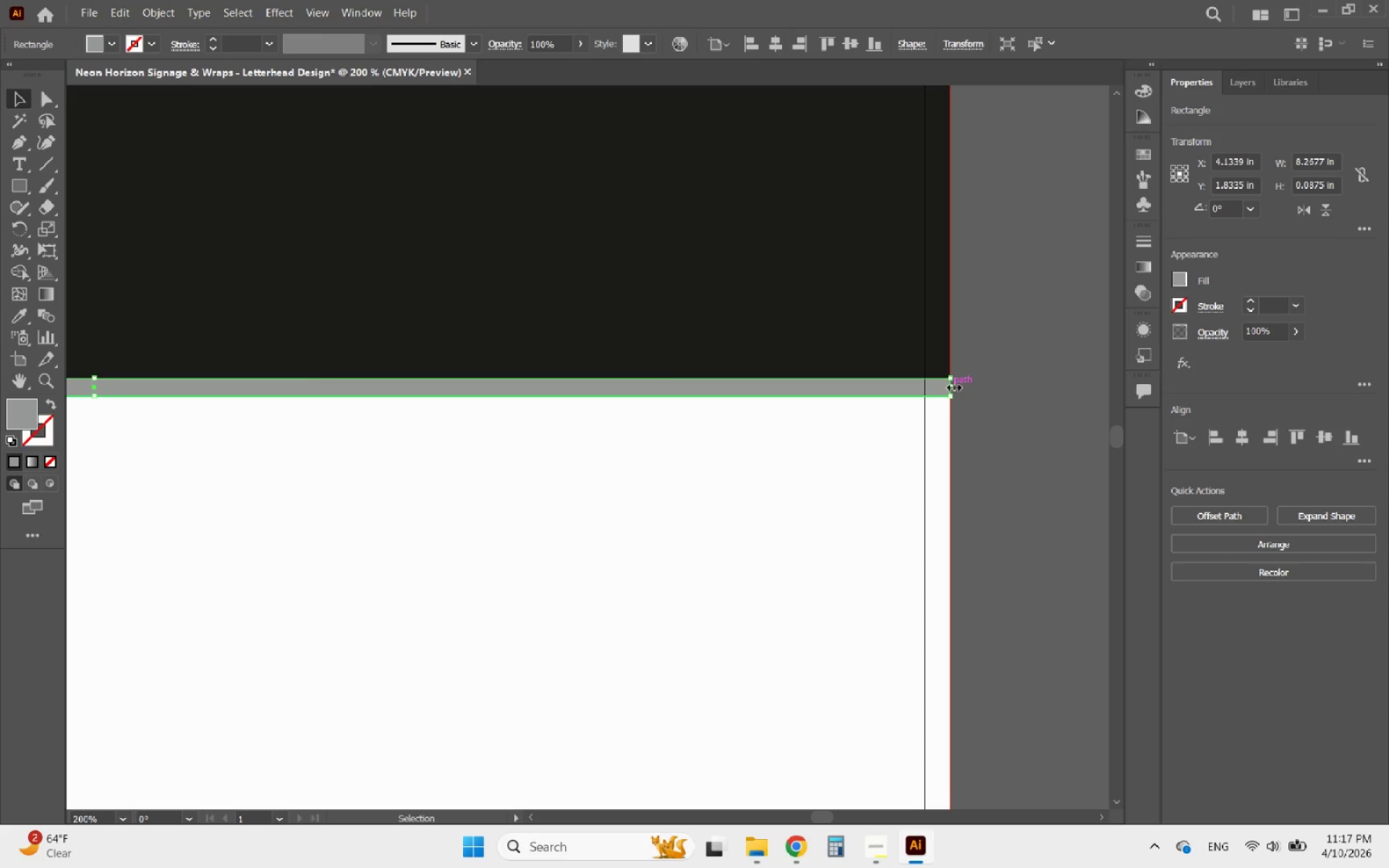 
hold_key(key=AltLeft, duration=1.36)
scroll: coordinate [964, 396], scroll_direction: down, amount: 3.0
 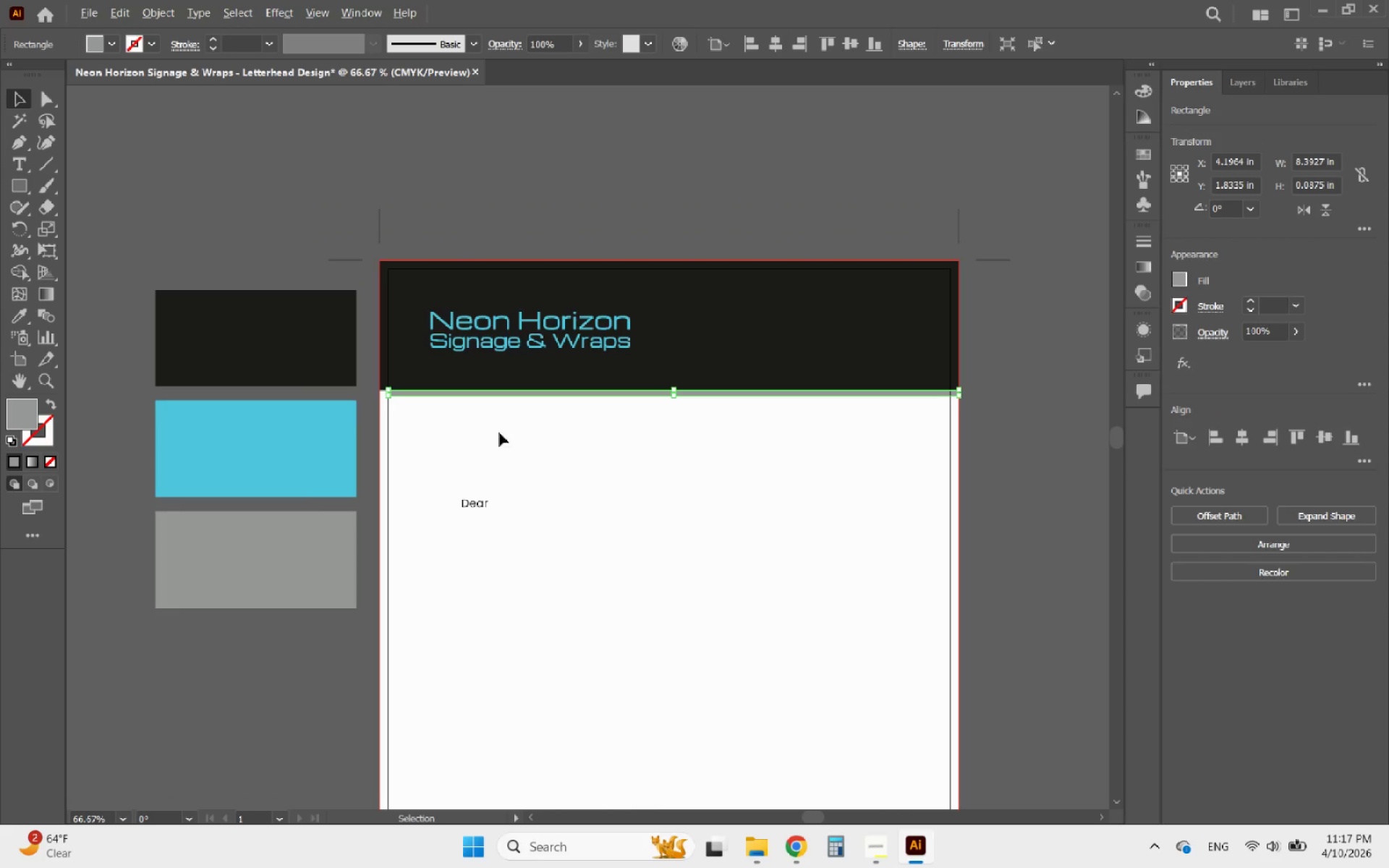 
scroll: coordinate [389, 383], scroll_direction: up, amount: 5.0
 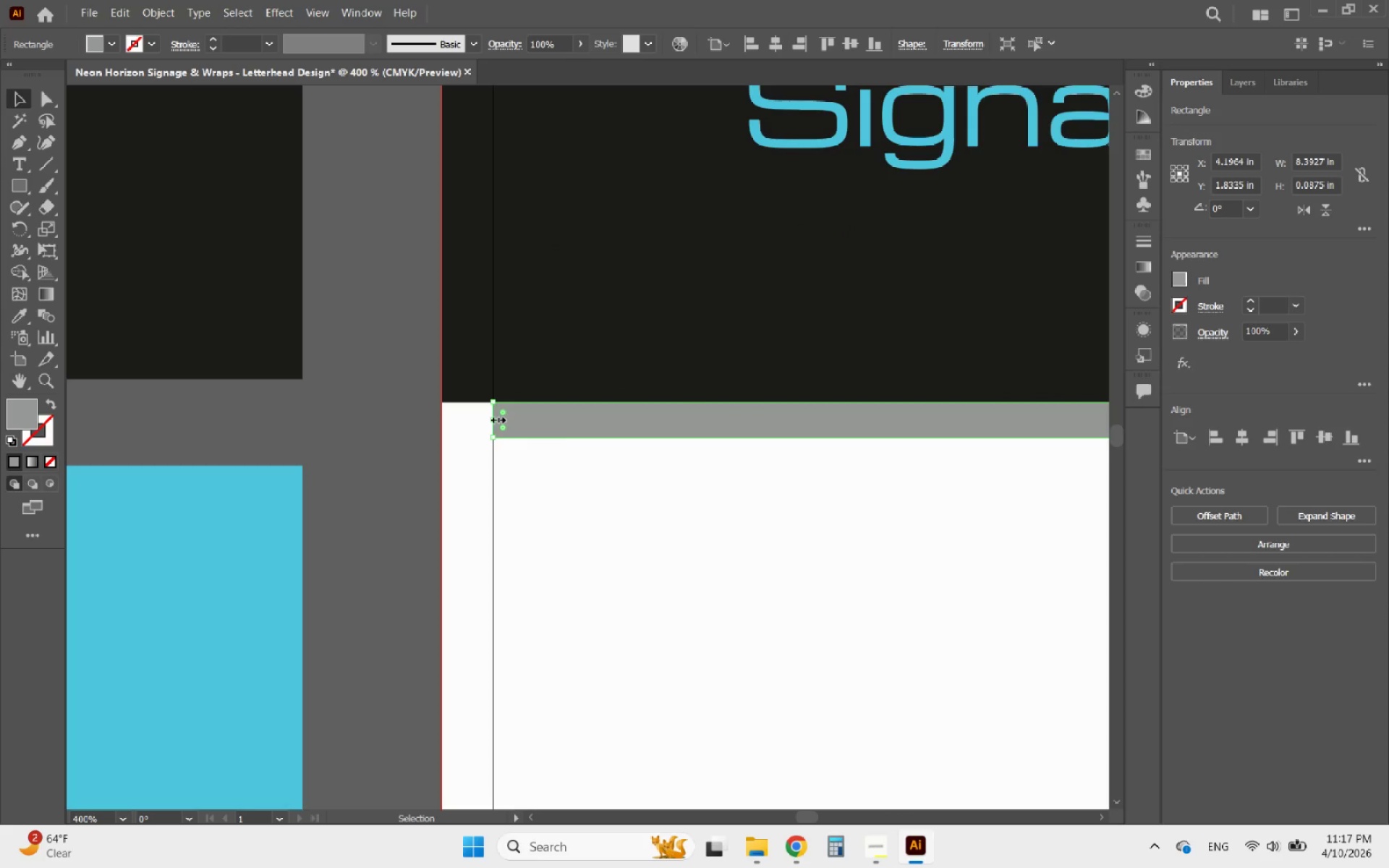 
left_click_drag(start_coordinate=[496, 418], to_coordinate=[438, 417])
 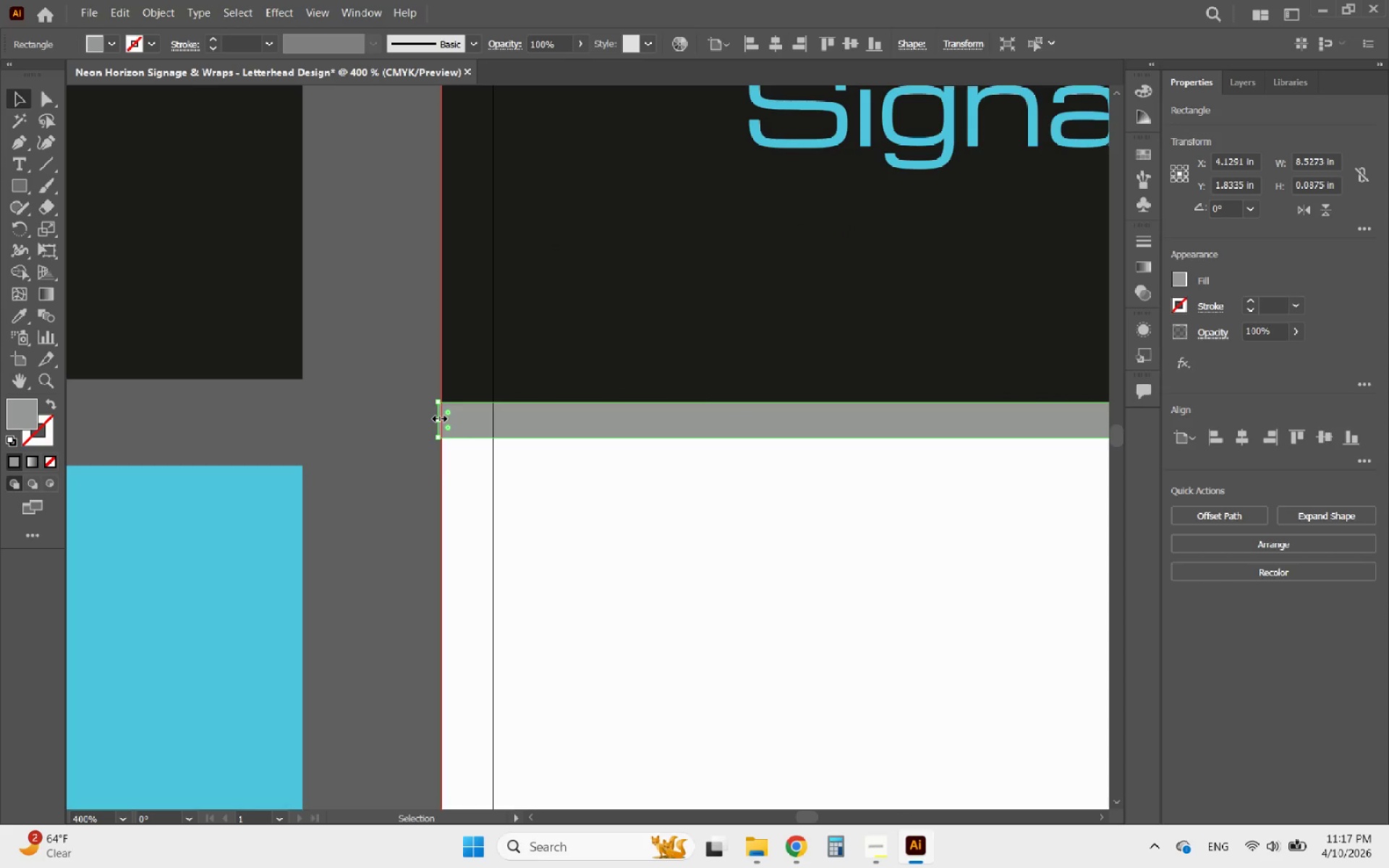 
left_click_drag(start_coordinate=[438, 417], to_coordinate=[443, 417])
 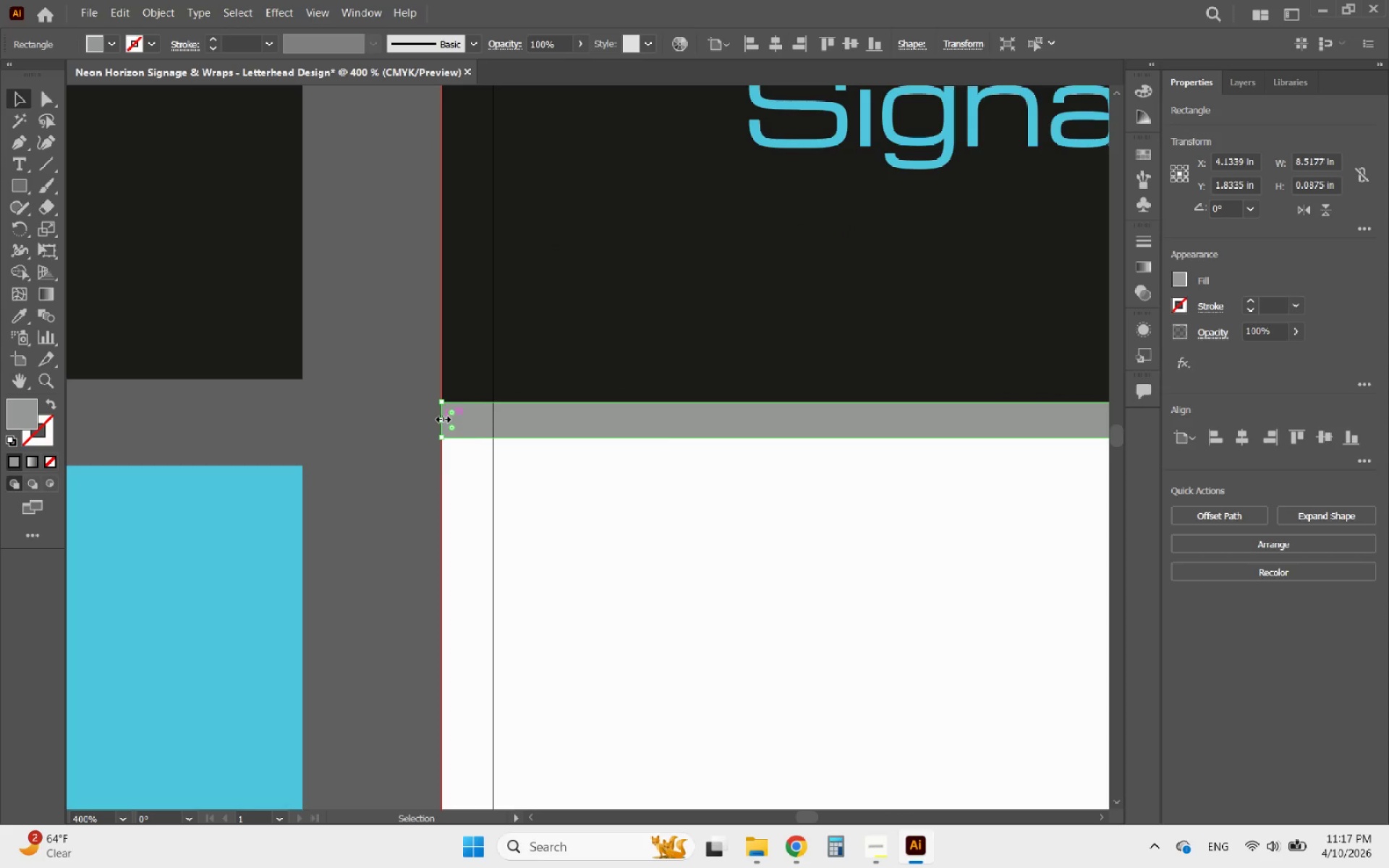 
hold_key(key=AltLeft, duration=0.55)
 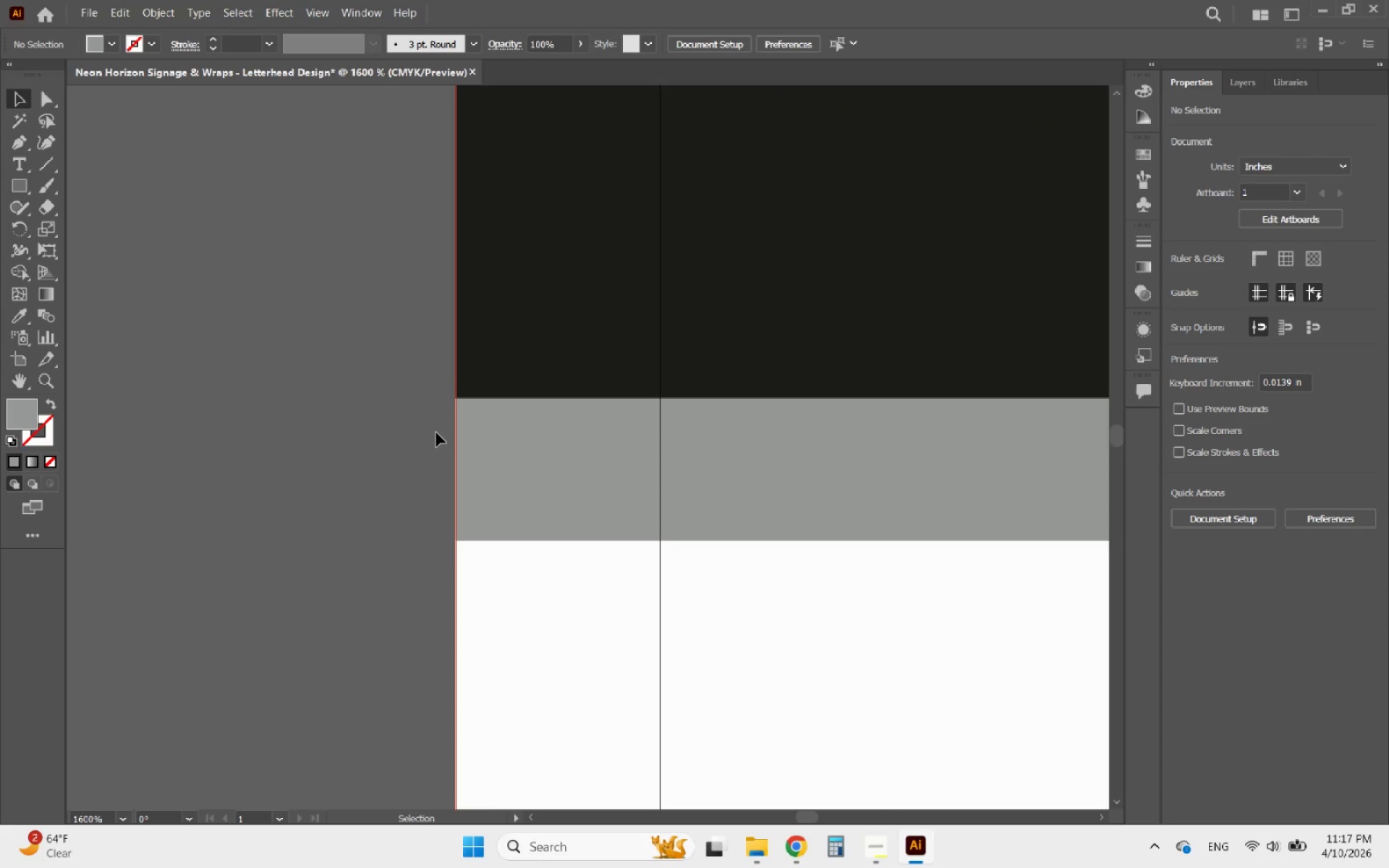 
left_click([436, 433])
 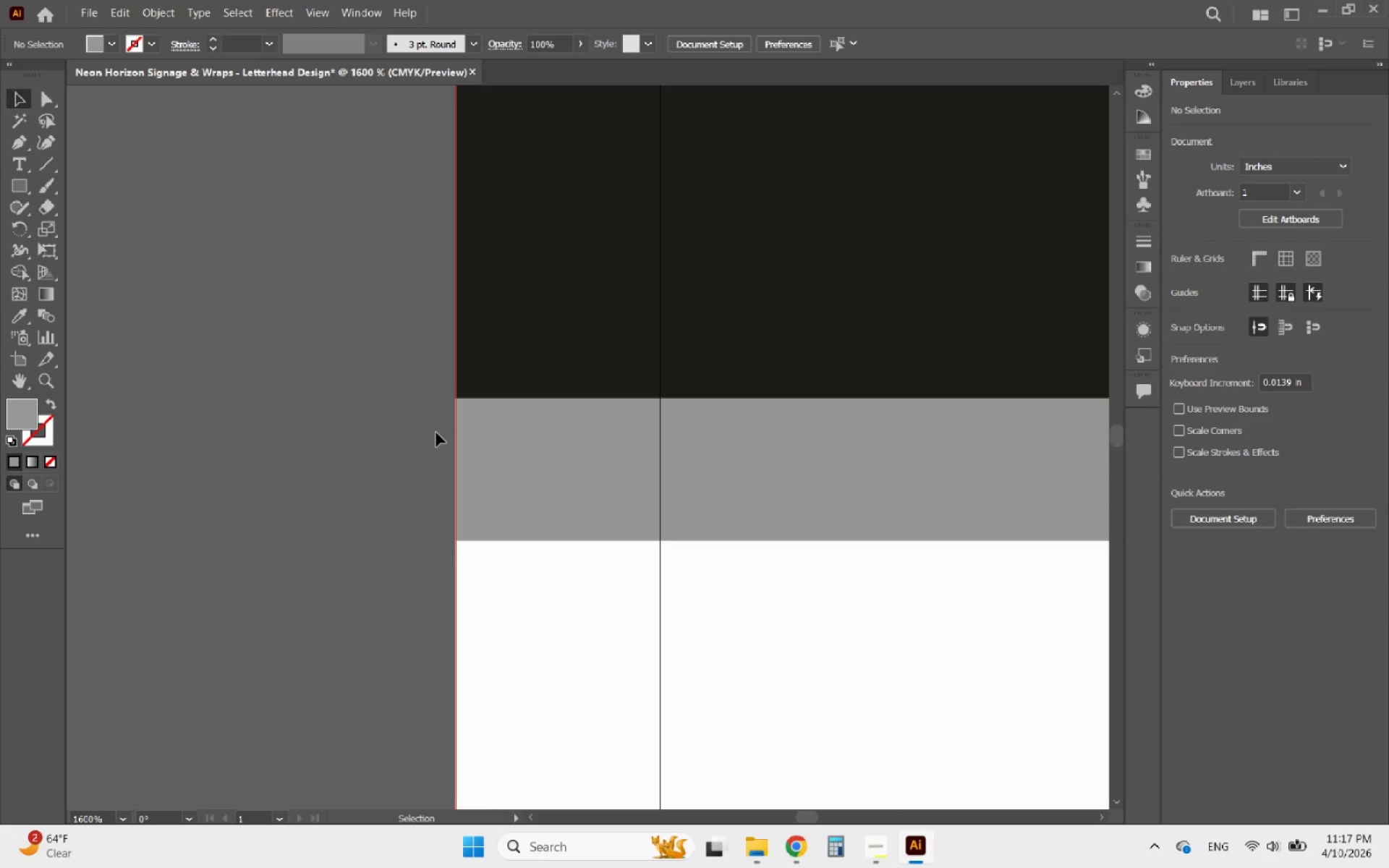 
scroll: coordinate [434, 408], scroll_direction: up, amount: 4.0
 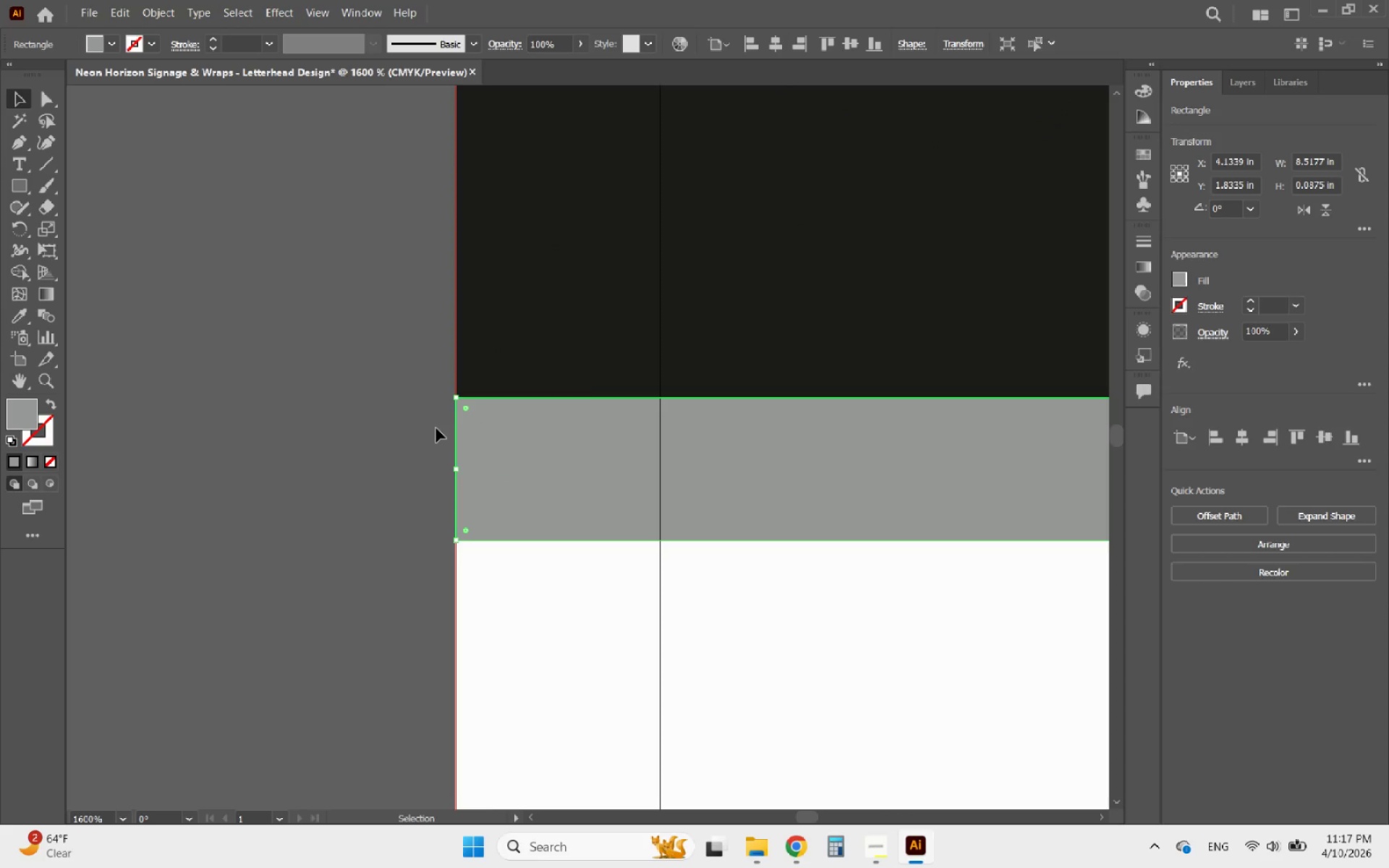 
hold_key(key=AltLeft, duration=1.02)
scroll: coordinate [481, 479], scroll_direction: up, amount: 3.0
 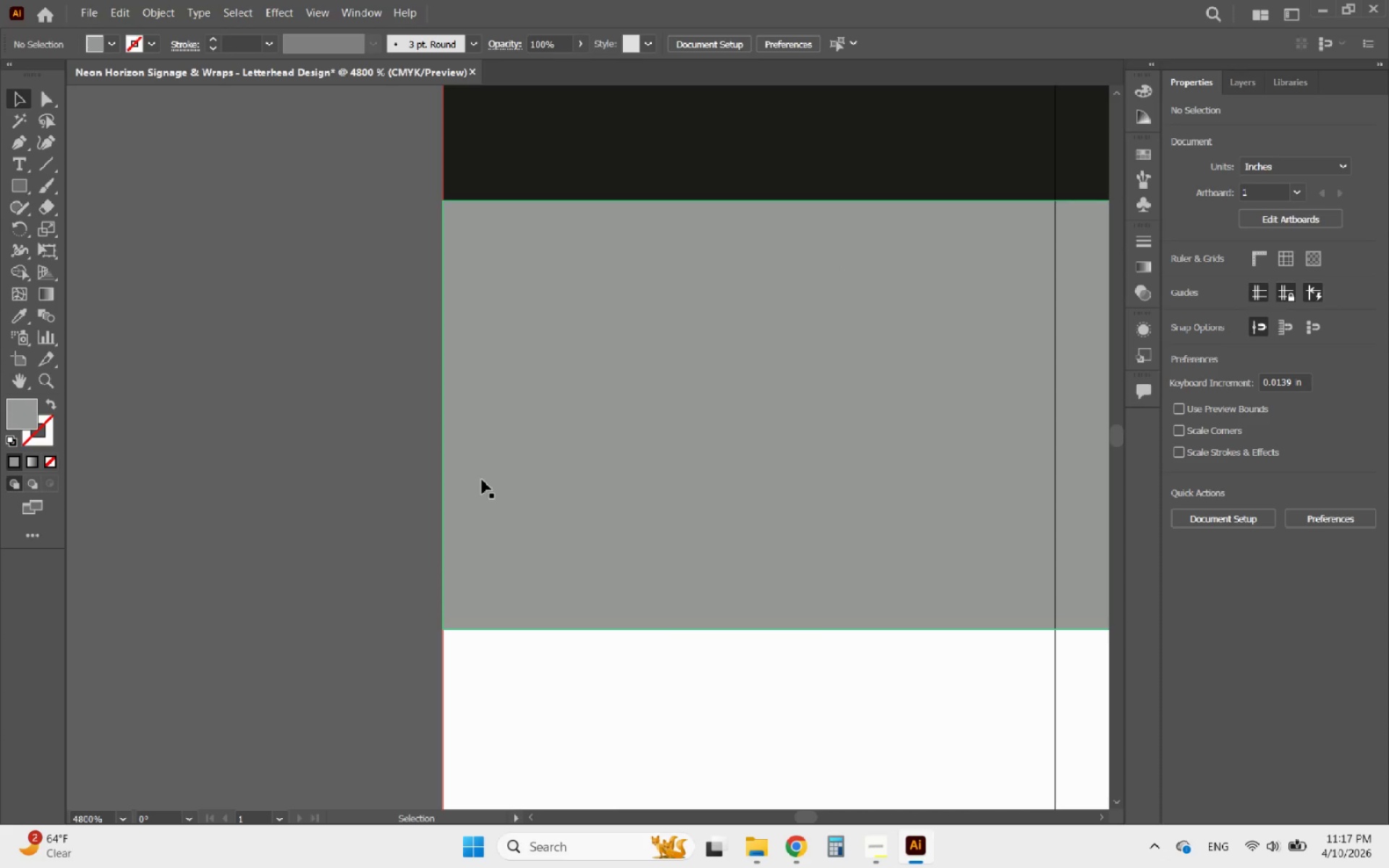 
hold_key(key=AltLeft, duration=2.89)
scroll: coordinate [523, 451], scroll_direction: down, amount: 13.0
 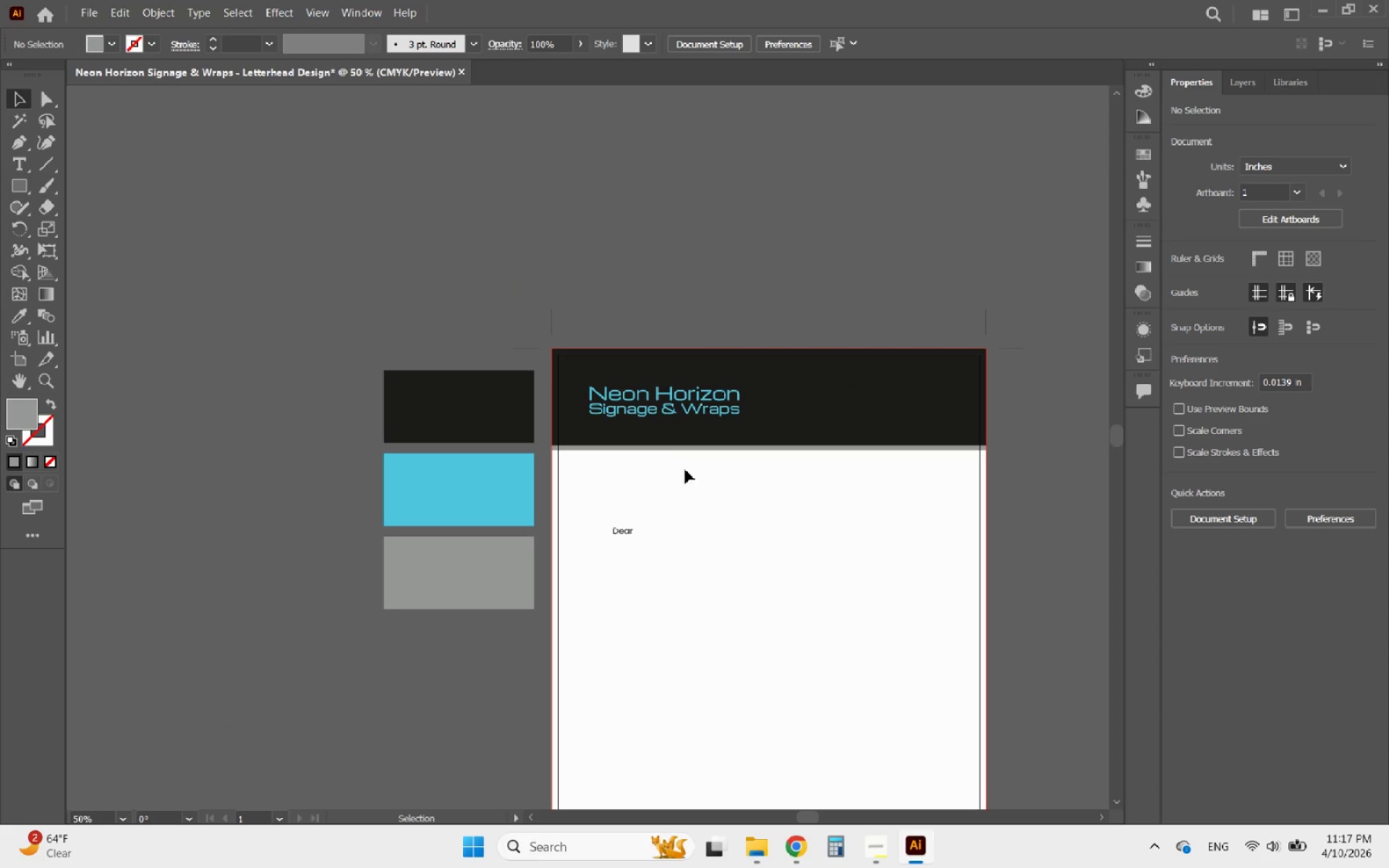 
hold_key(key=AltLeft, duration=0.47)
 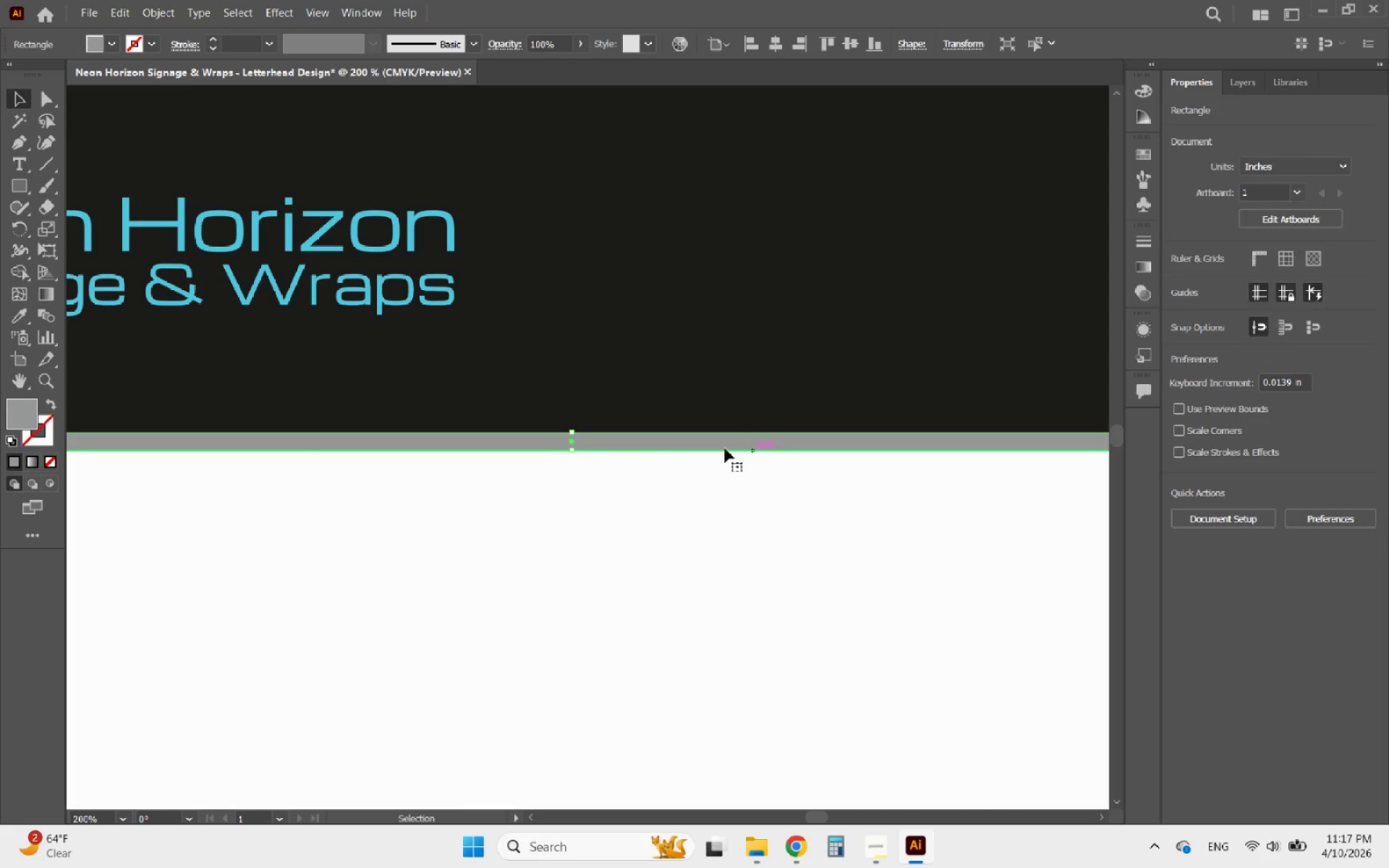 
left_click([753, 448])
 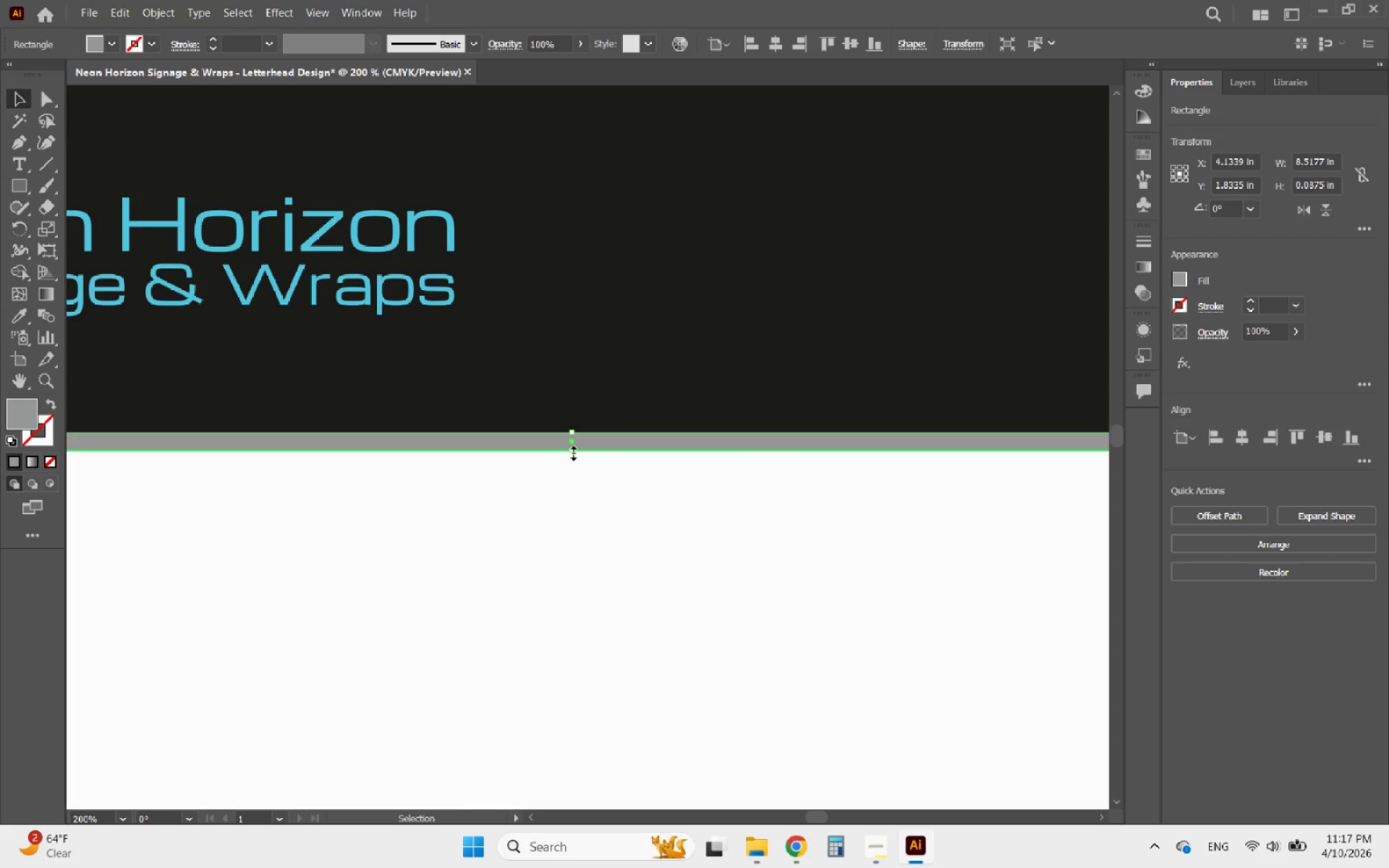 
scroll: coordinate [829, 448], scroll_direction: up, amount: 4.0
 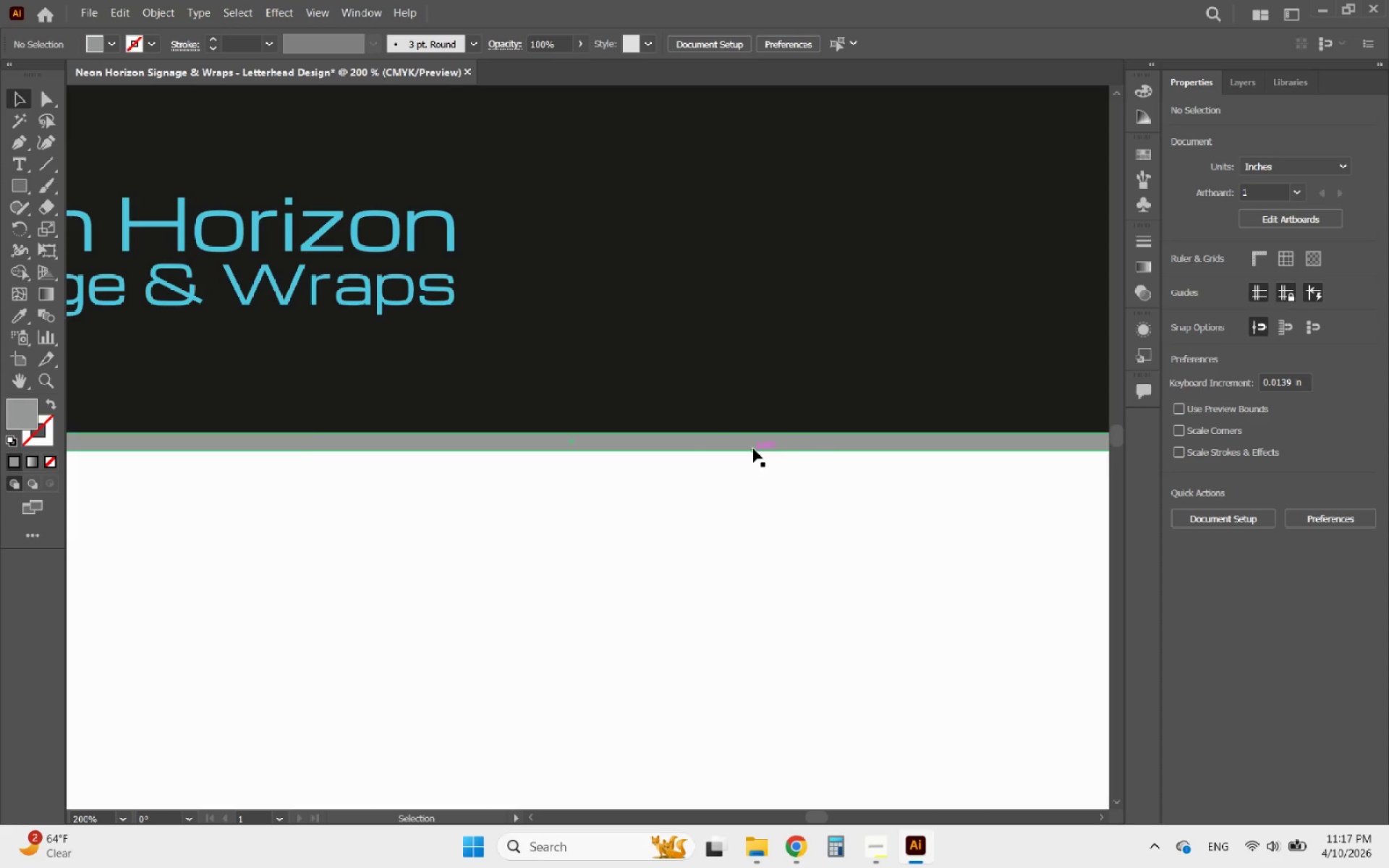 
left_click_drag(start_coordinate=[572, 451], to_coordinate=[546, 460])
 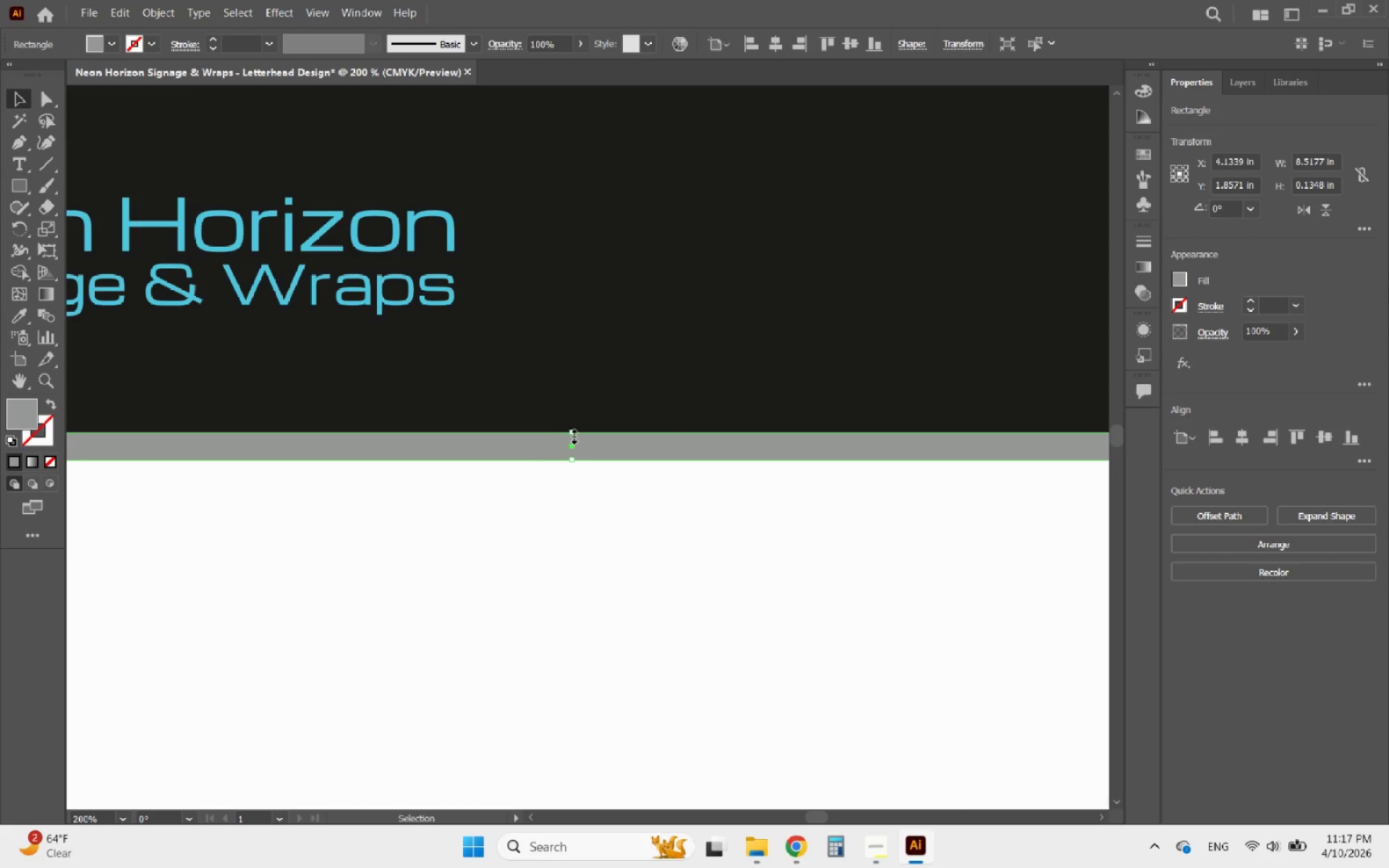 
left_click_drag(start_coordinate=[572, 434], to_coordinate=[592, 426])
 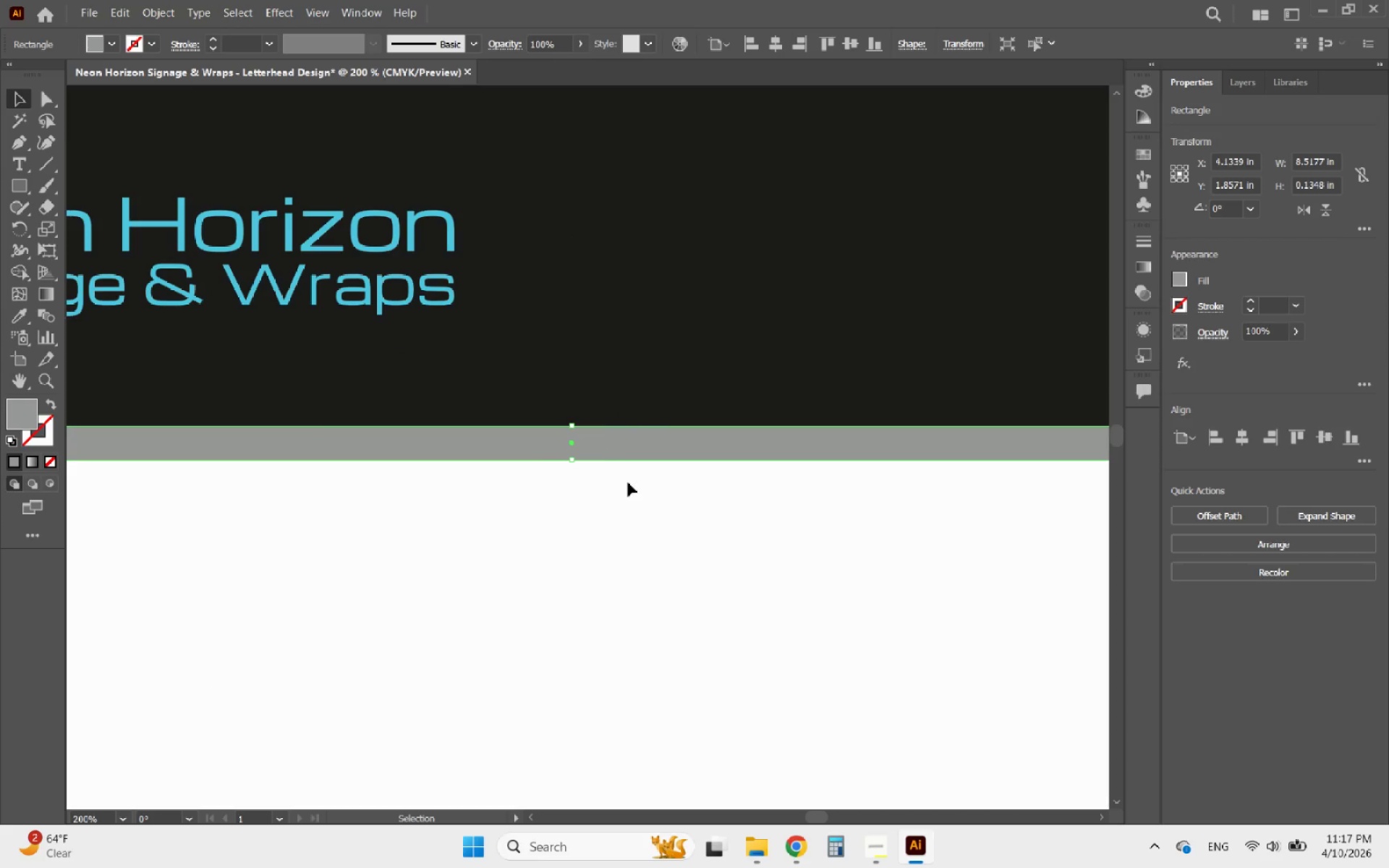 
key(Alt+AltLeft)
 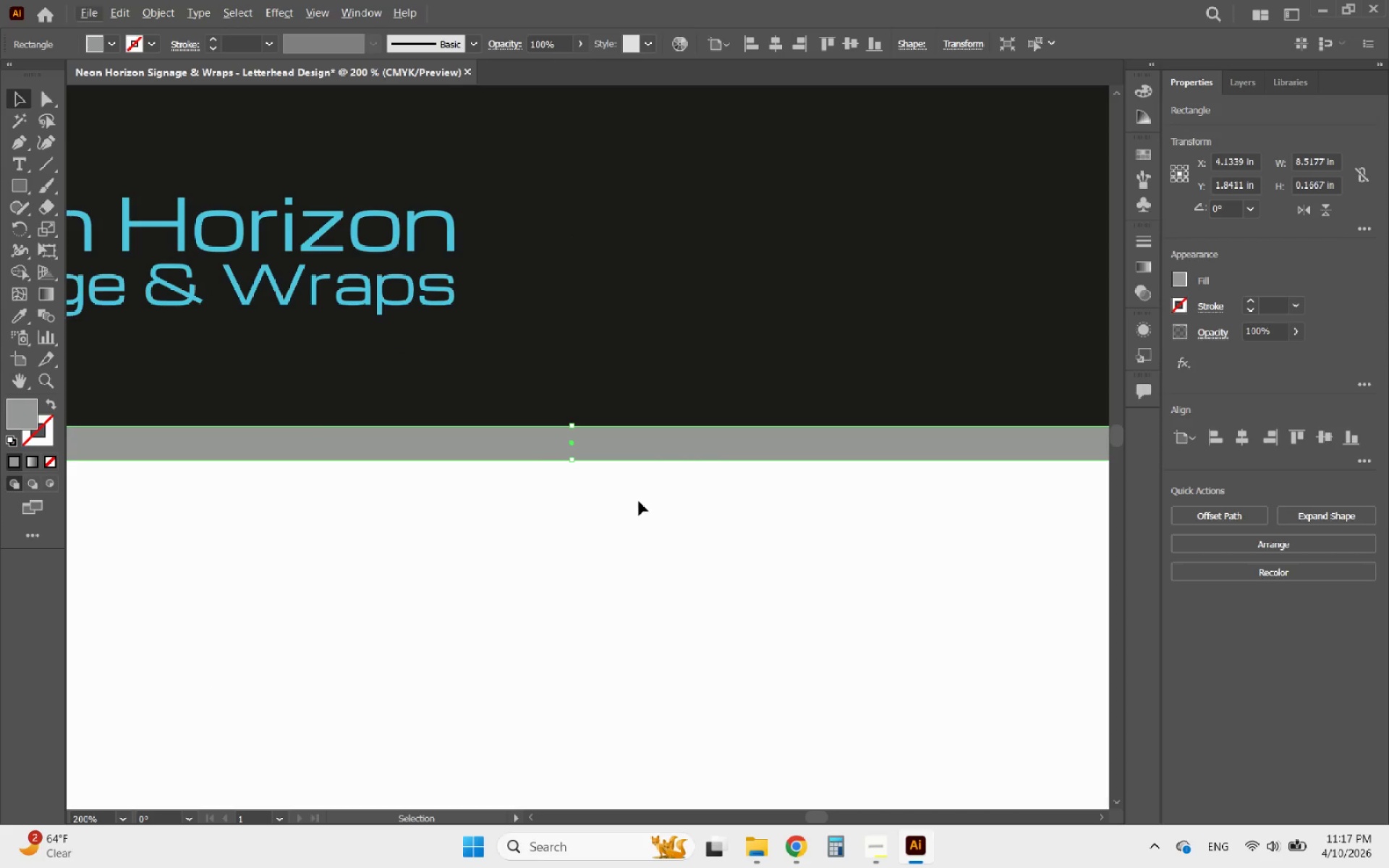 
left_click([639, 501])
 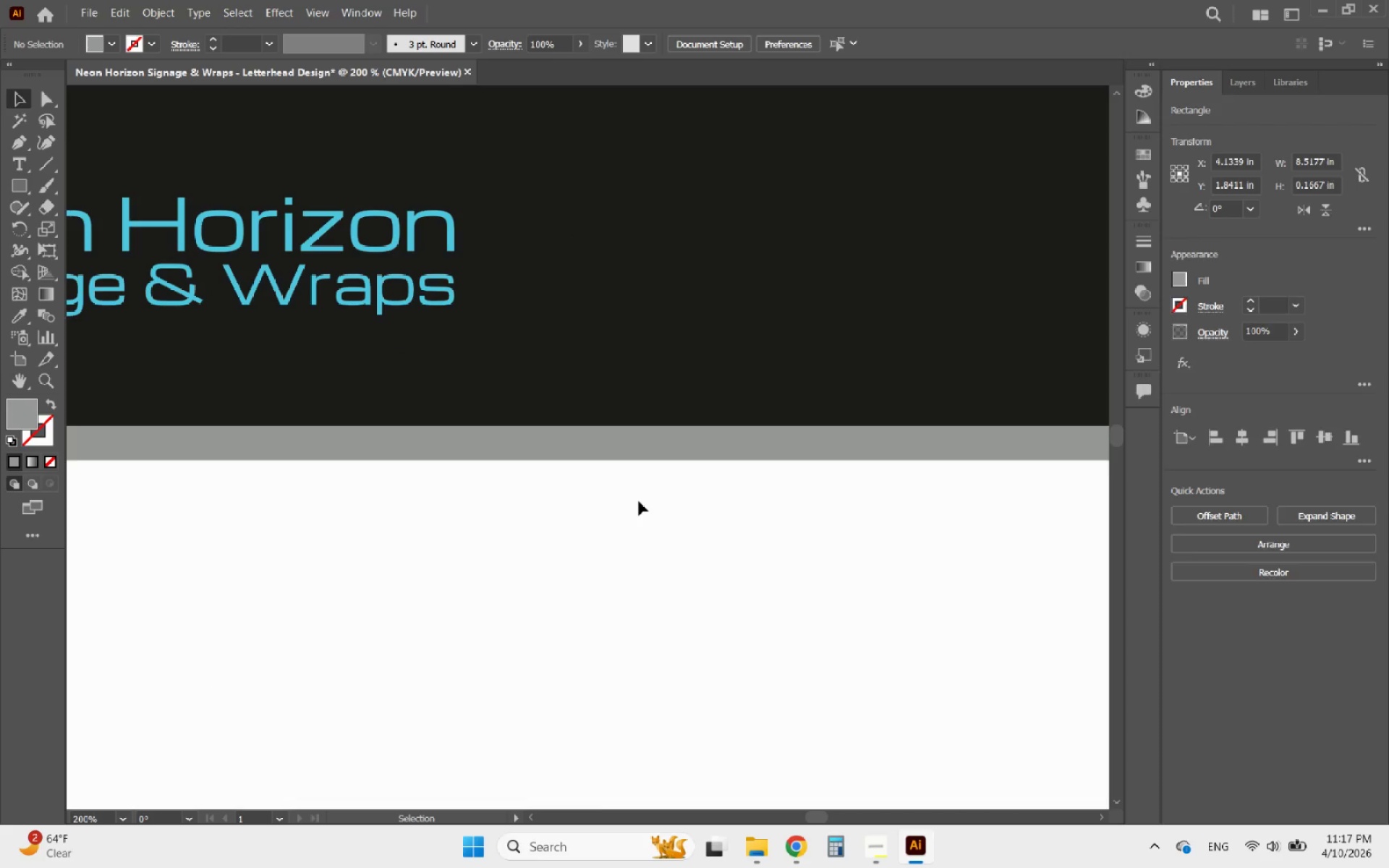 
hold_key(key=AltLeft, duration=0.59)
scroll: coordinate [654, 502], scroll_direction: down, amount: 6.0
 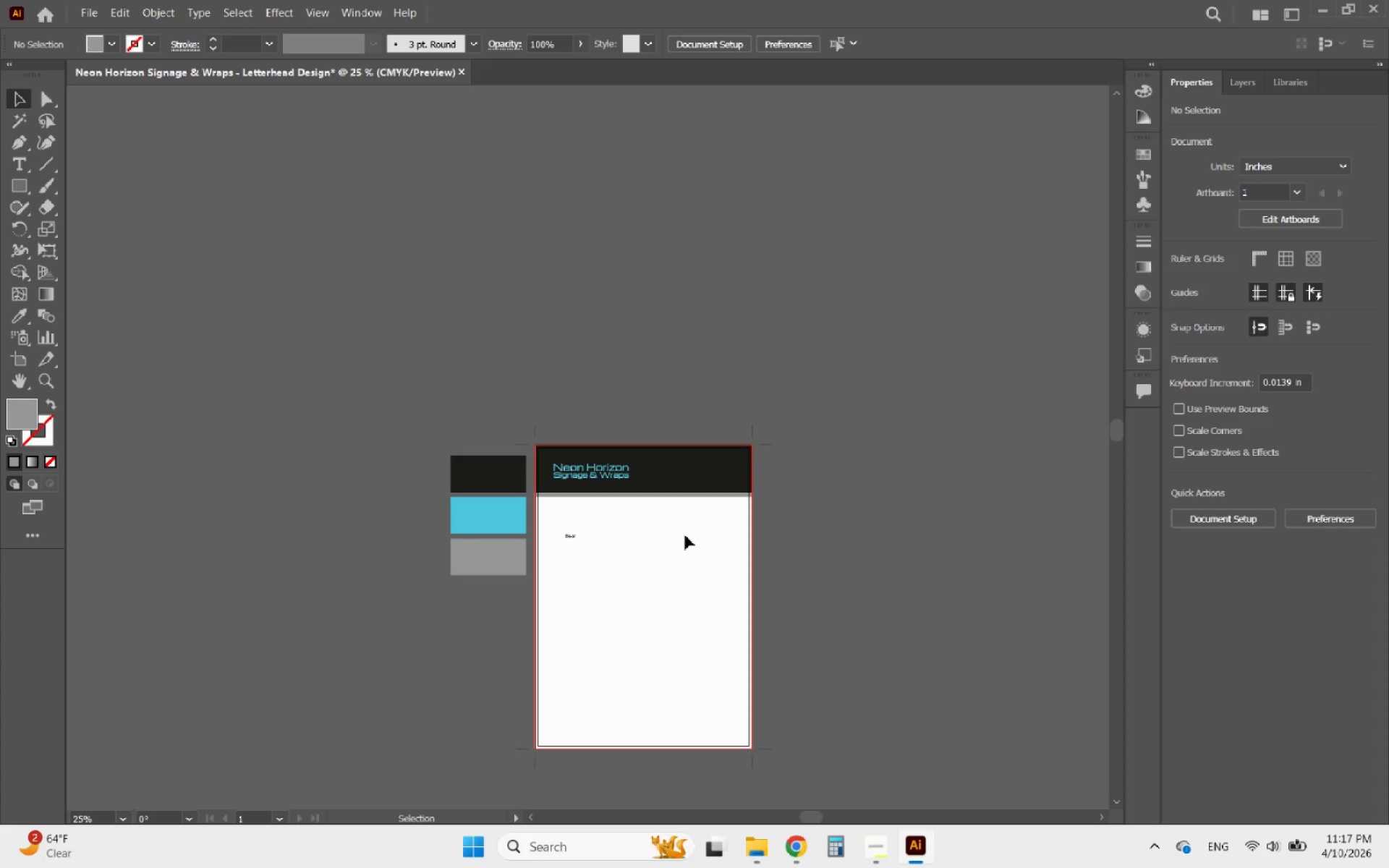 
hold_key(key=AltLeft, duration=0.7)
scroll: coordinate [587, 558], scroll_direction: up, amount: 2.0
 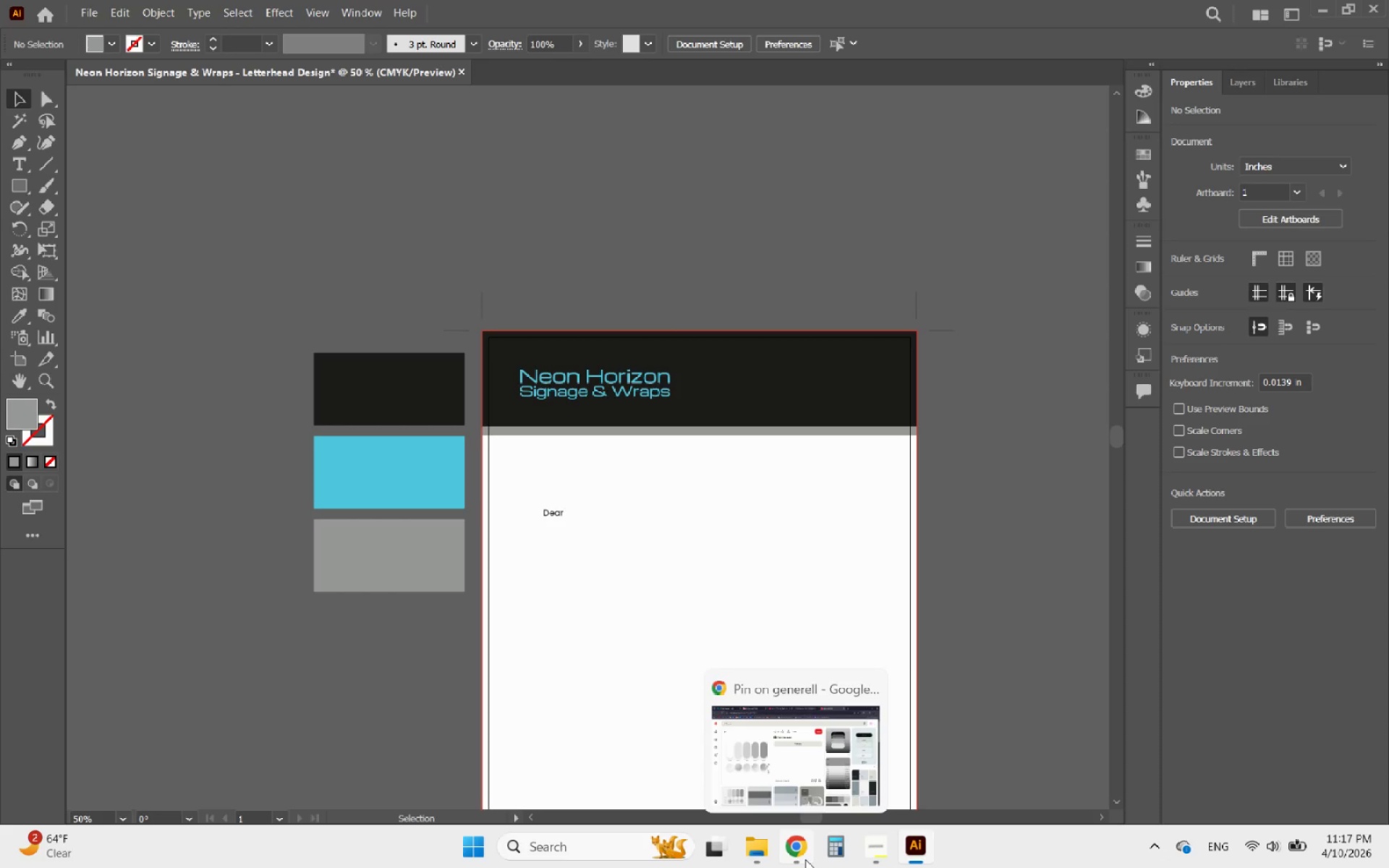 
left_click([805, 859])
 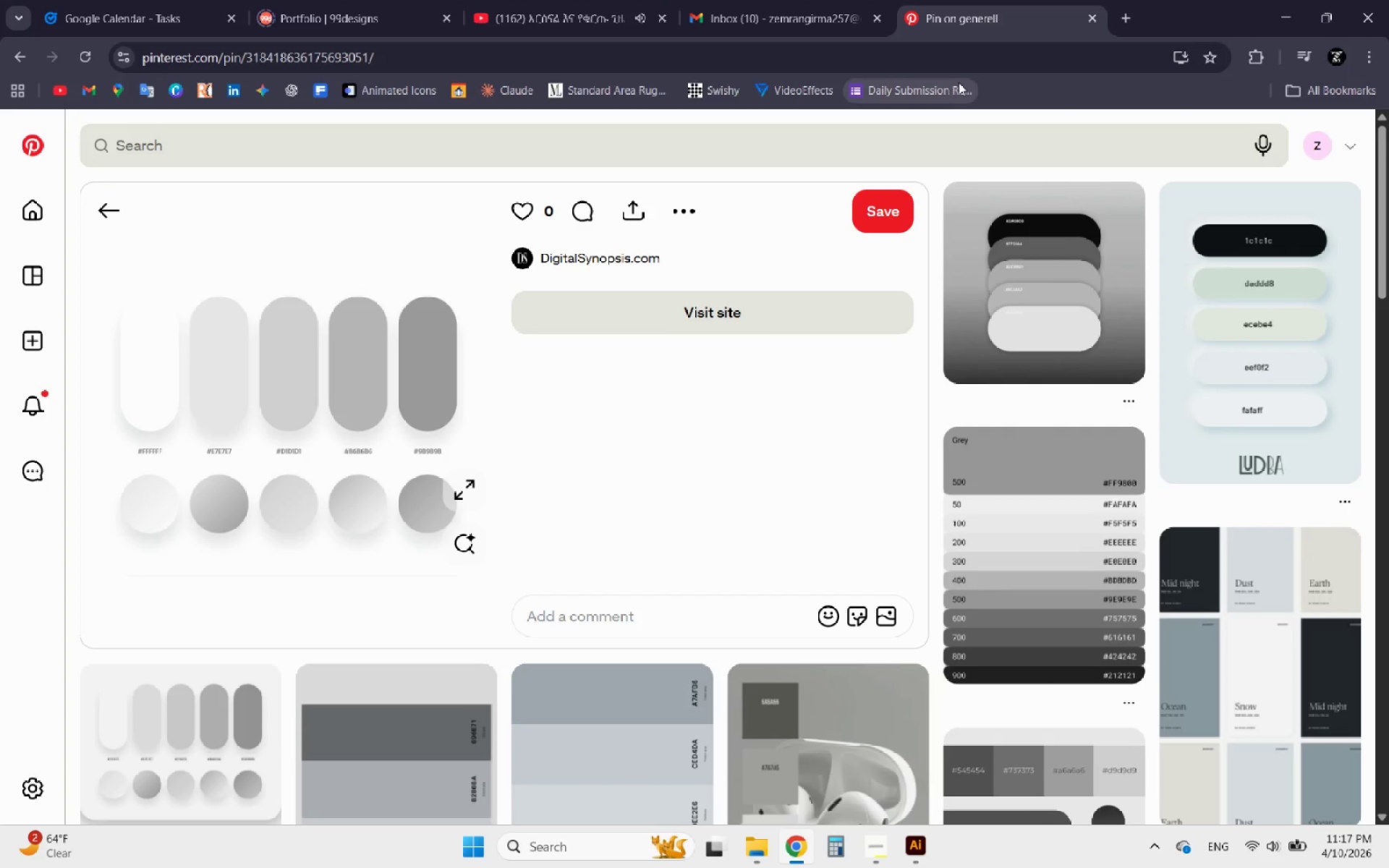 
left_click([926, 67])
 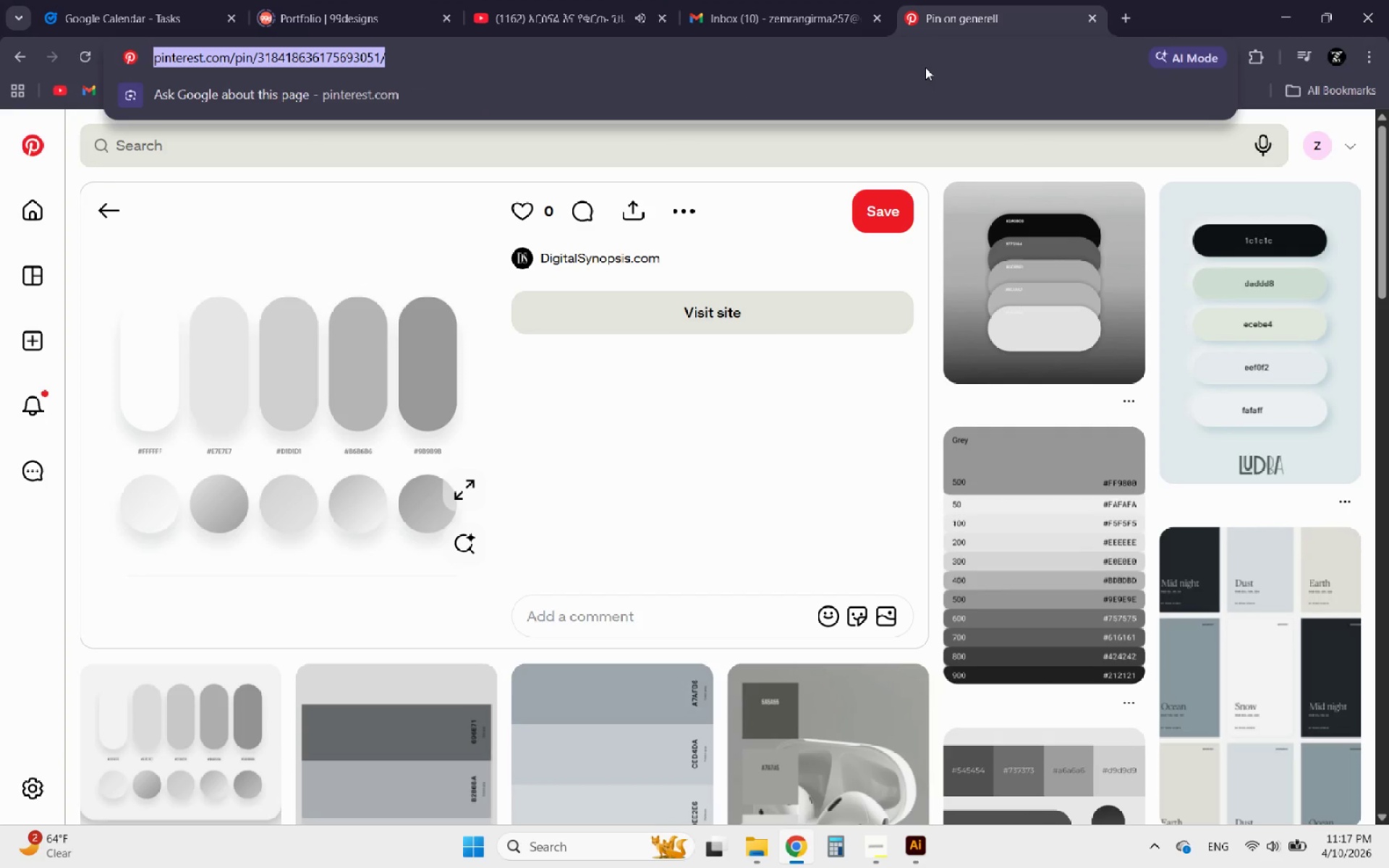 
type(letter head desihn)
key(Backspace)
key(Backspace)
type(gn)
 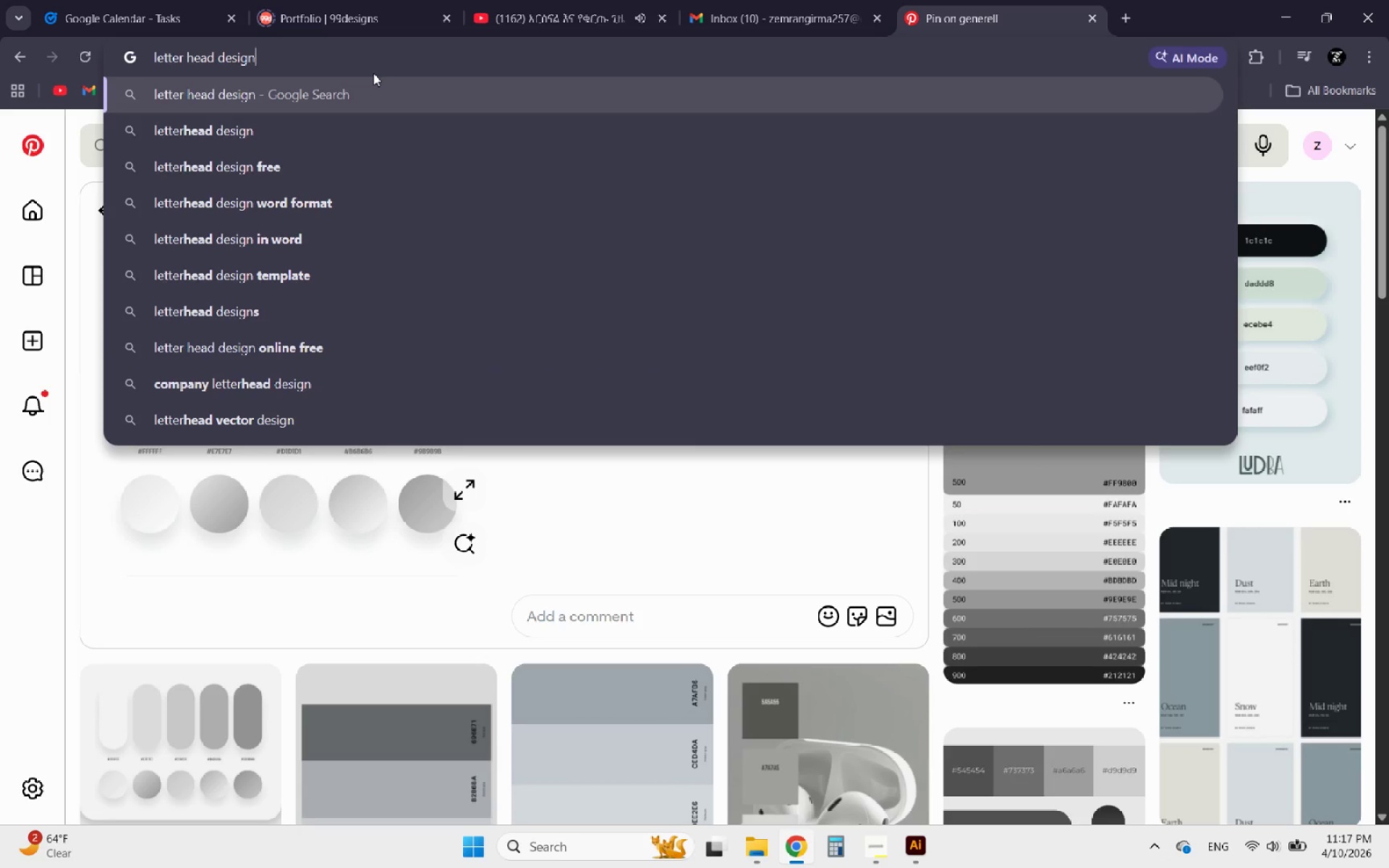 
left_click_drag(start_coordinate=[350, 54], to_coordinate=[129, 45])
 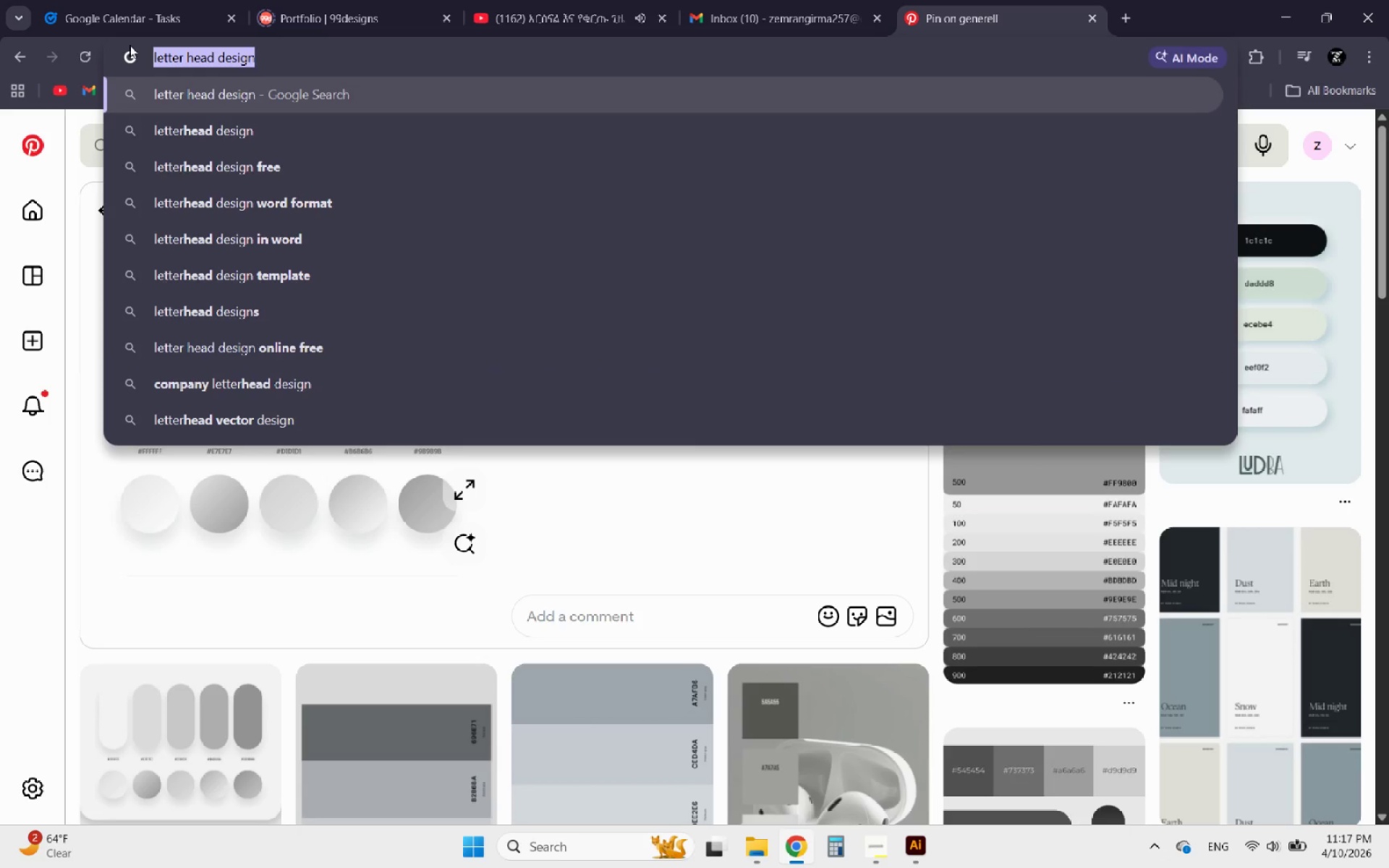 
key(Control+X)
 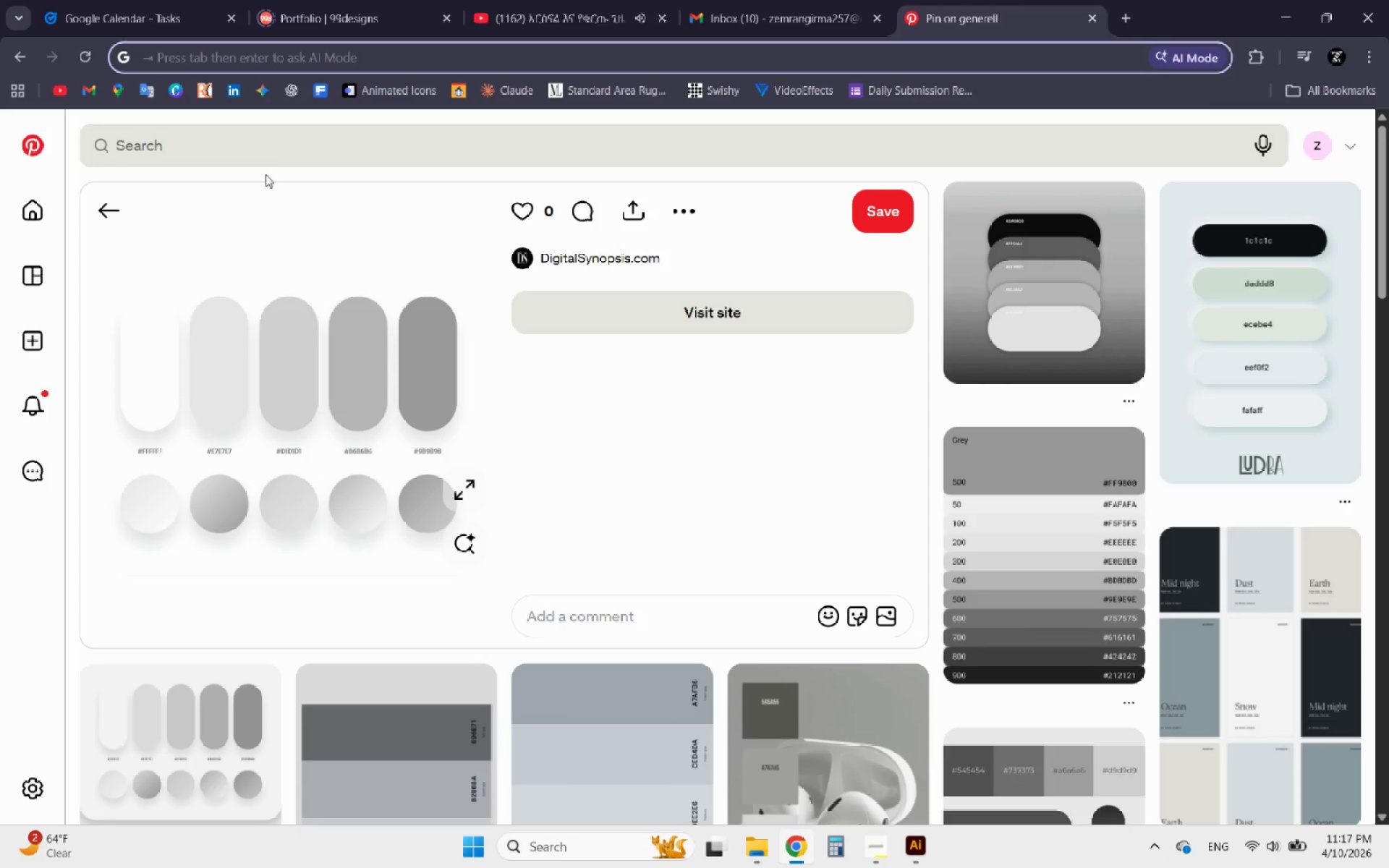 
left_click([263, 150])
 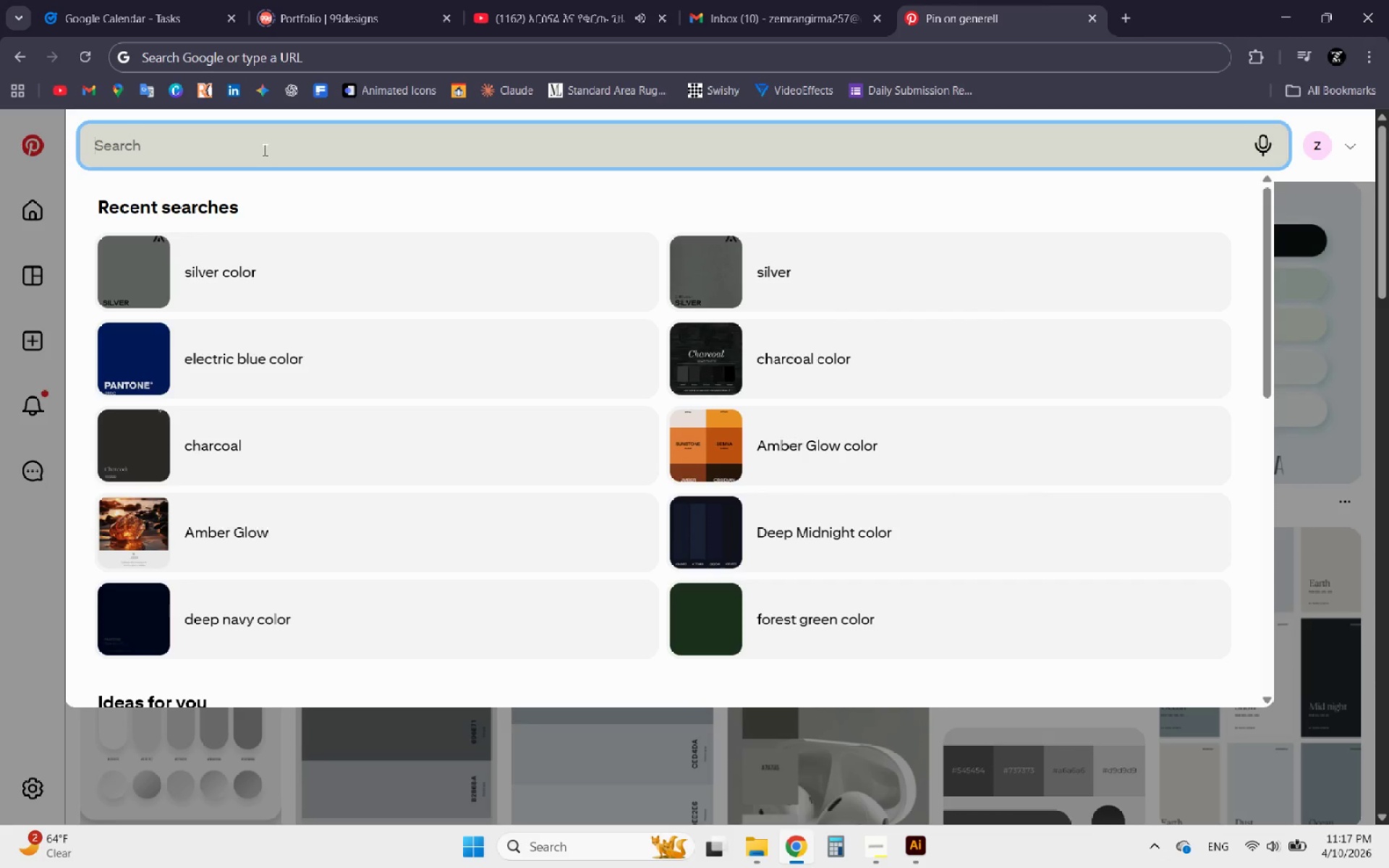 
key(Control+V)
 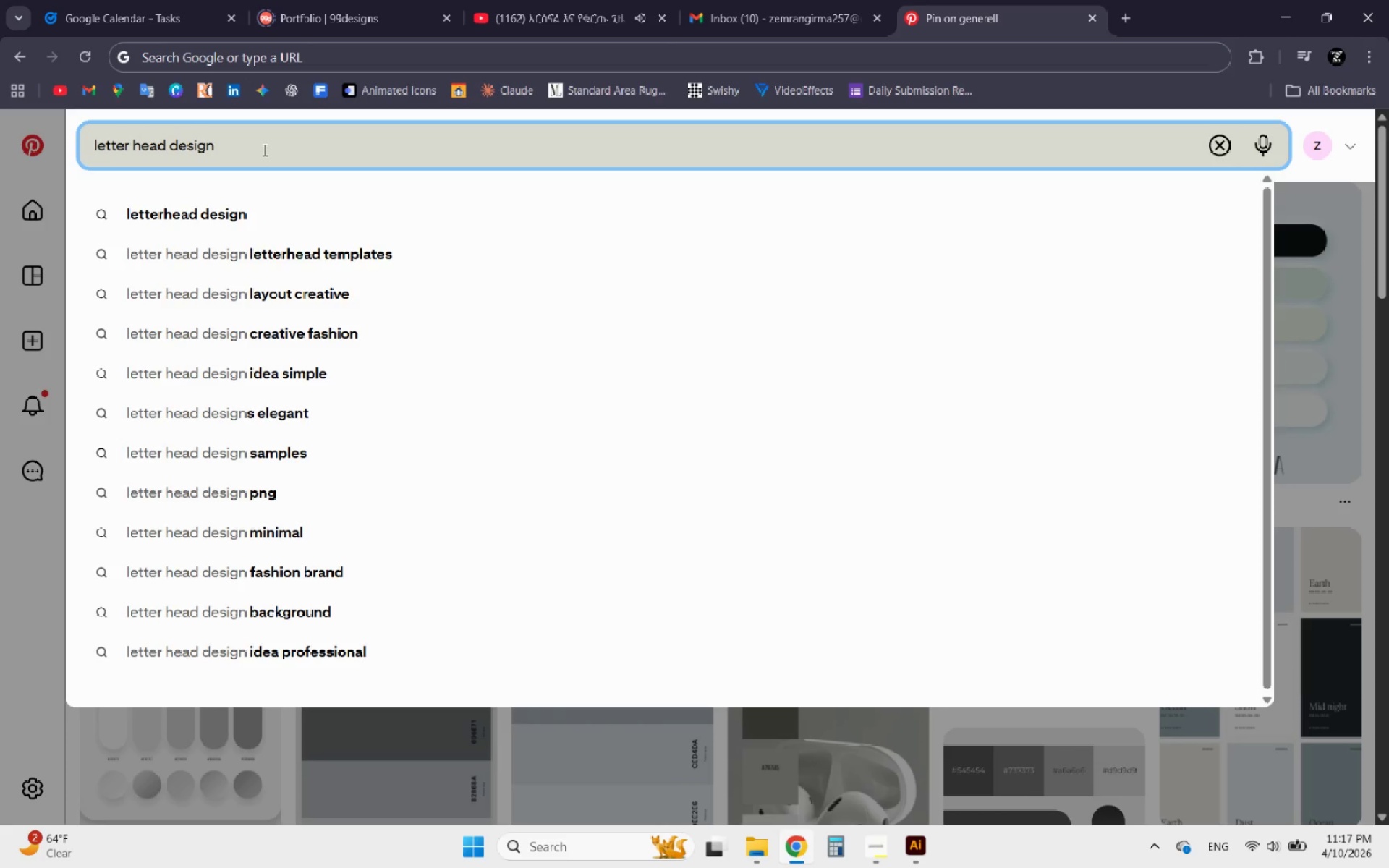 
key(Enter)
 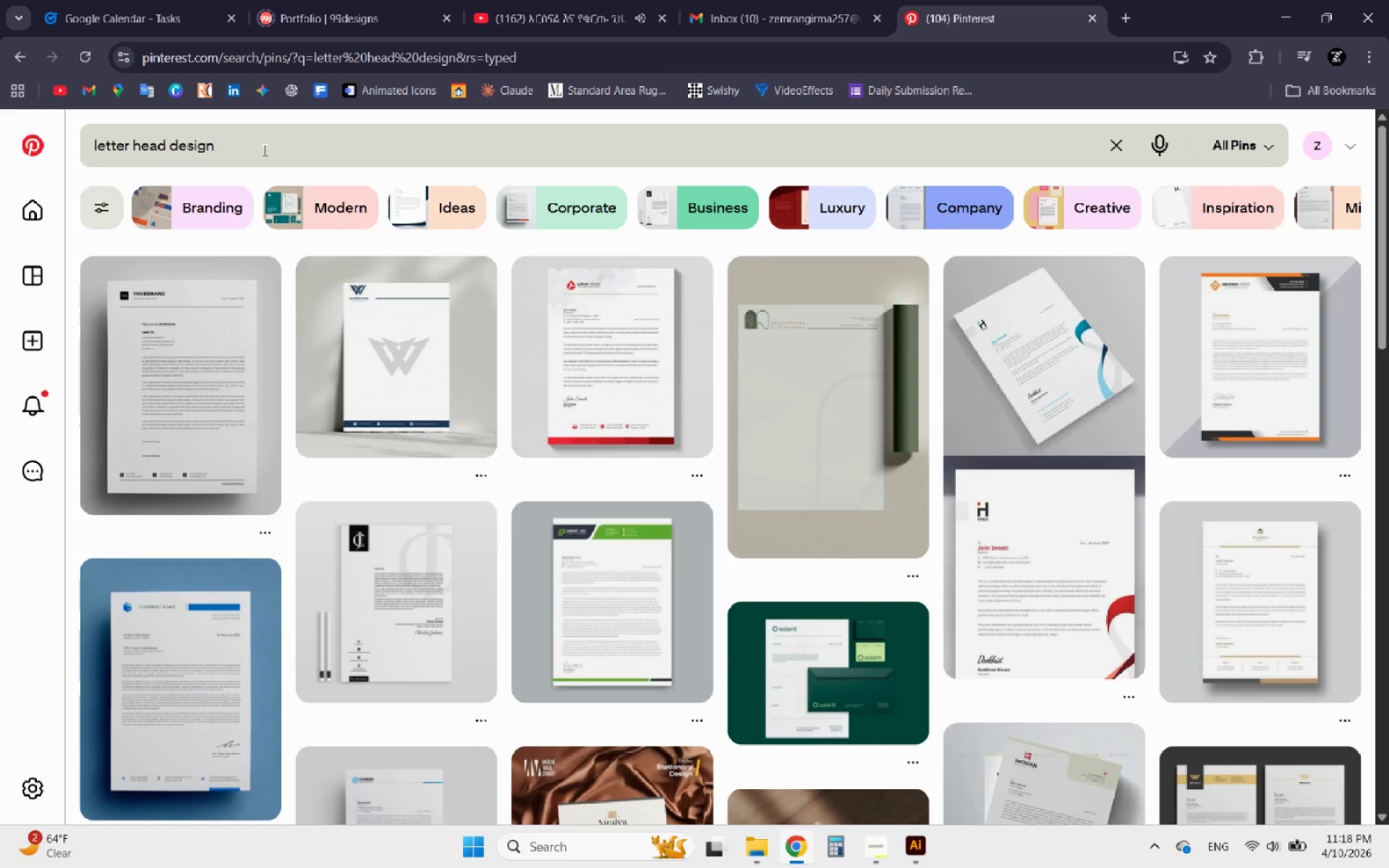 
wait(10.66)
 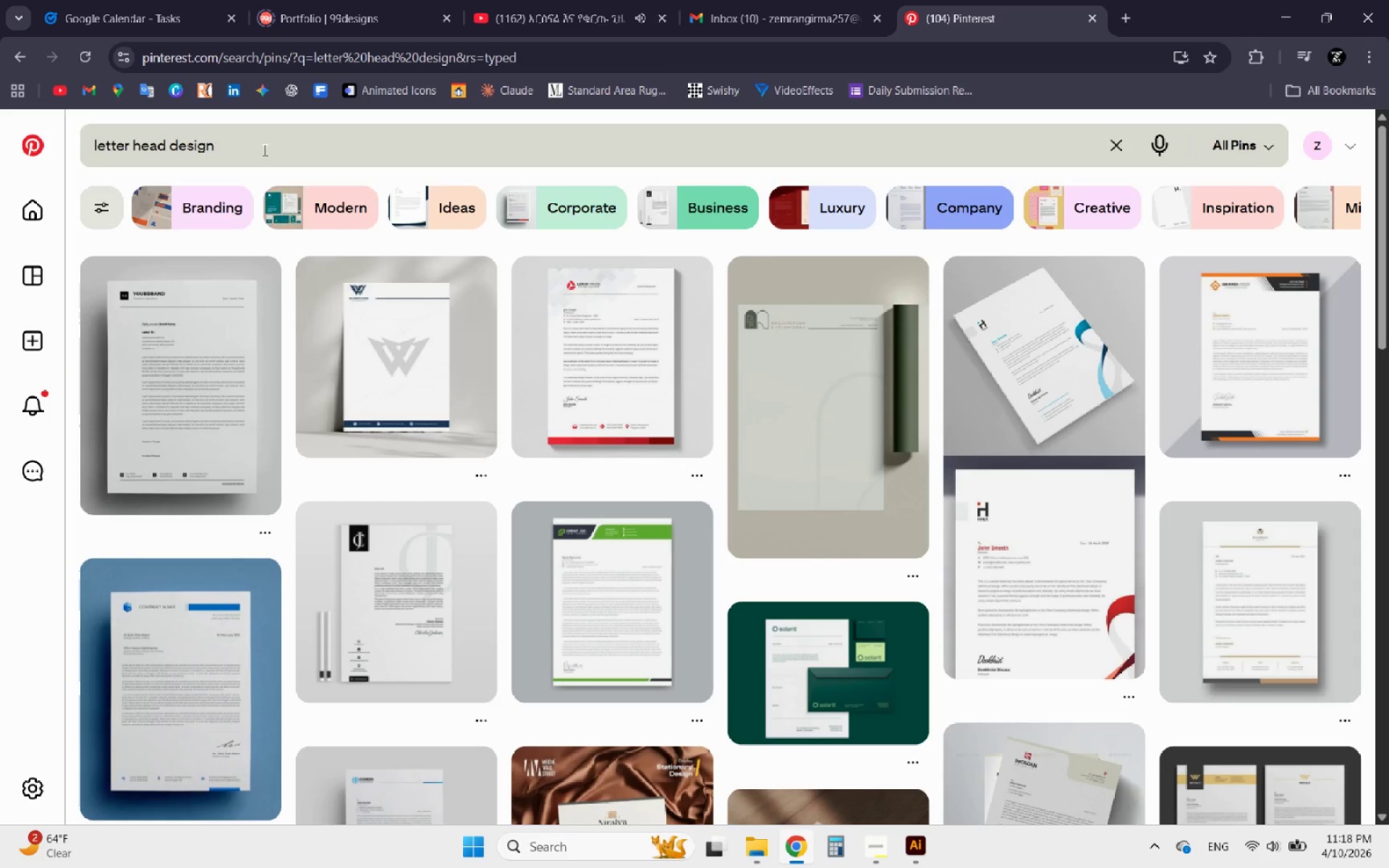 
scroll: coordinate [498, 386], scroll_direction: down, amount: 1.0
 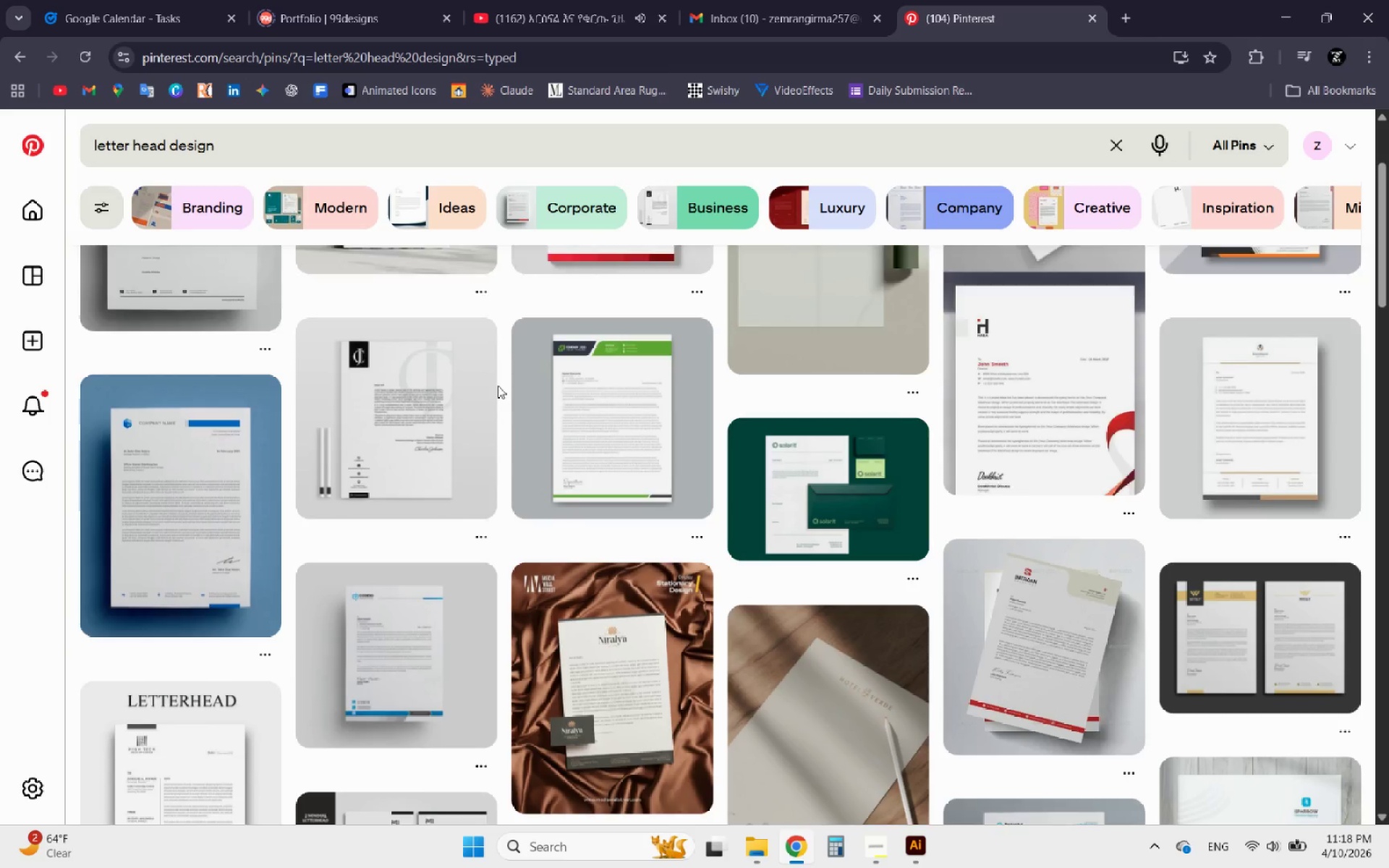 
scroll: coordinate [498, 386], scroll_direction: up, amount: 10.0
 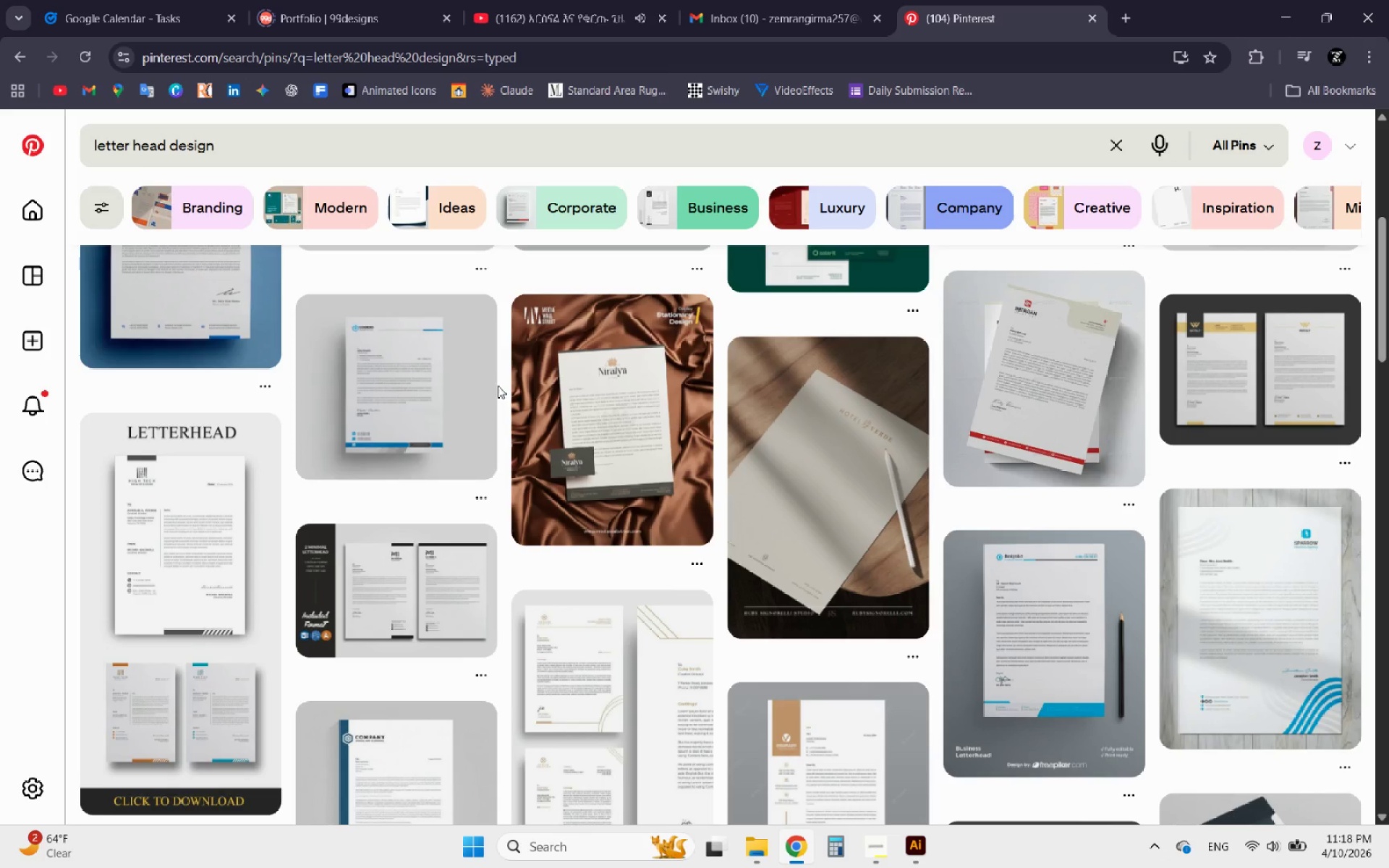 
scroll: coordinate [498, 386], scroll_direction: down, amount: 12.0
 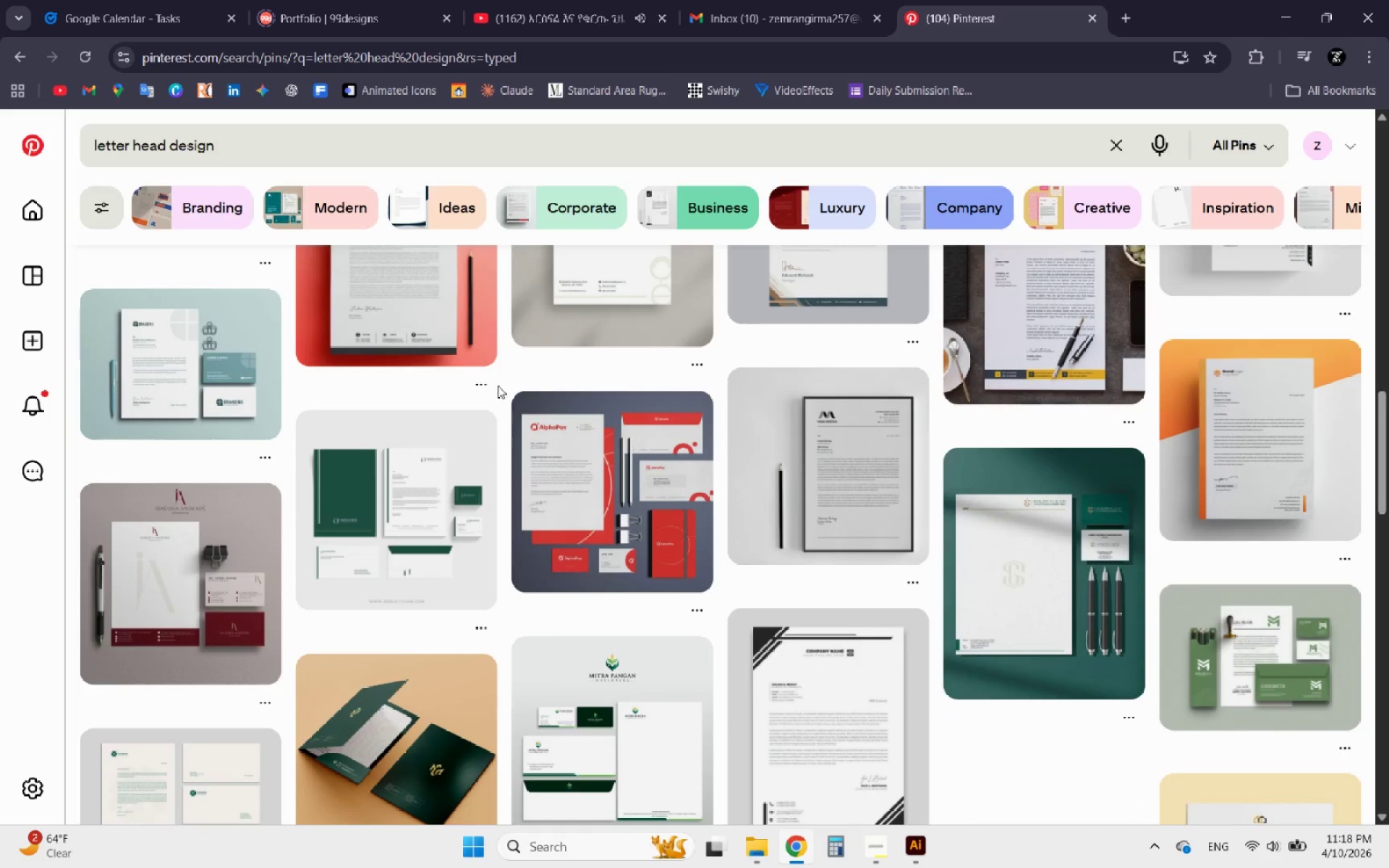 
scroll: coordinate [498, 386], scroll_direction: up, amount: 3.0